 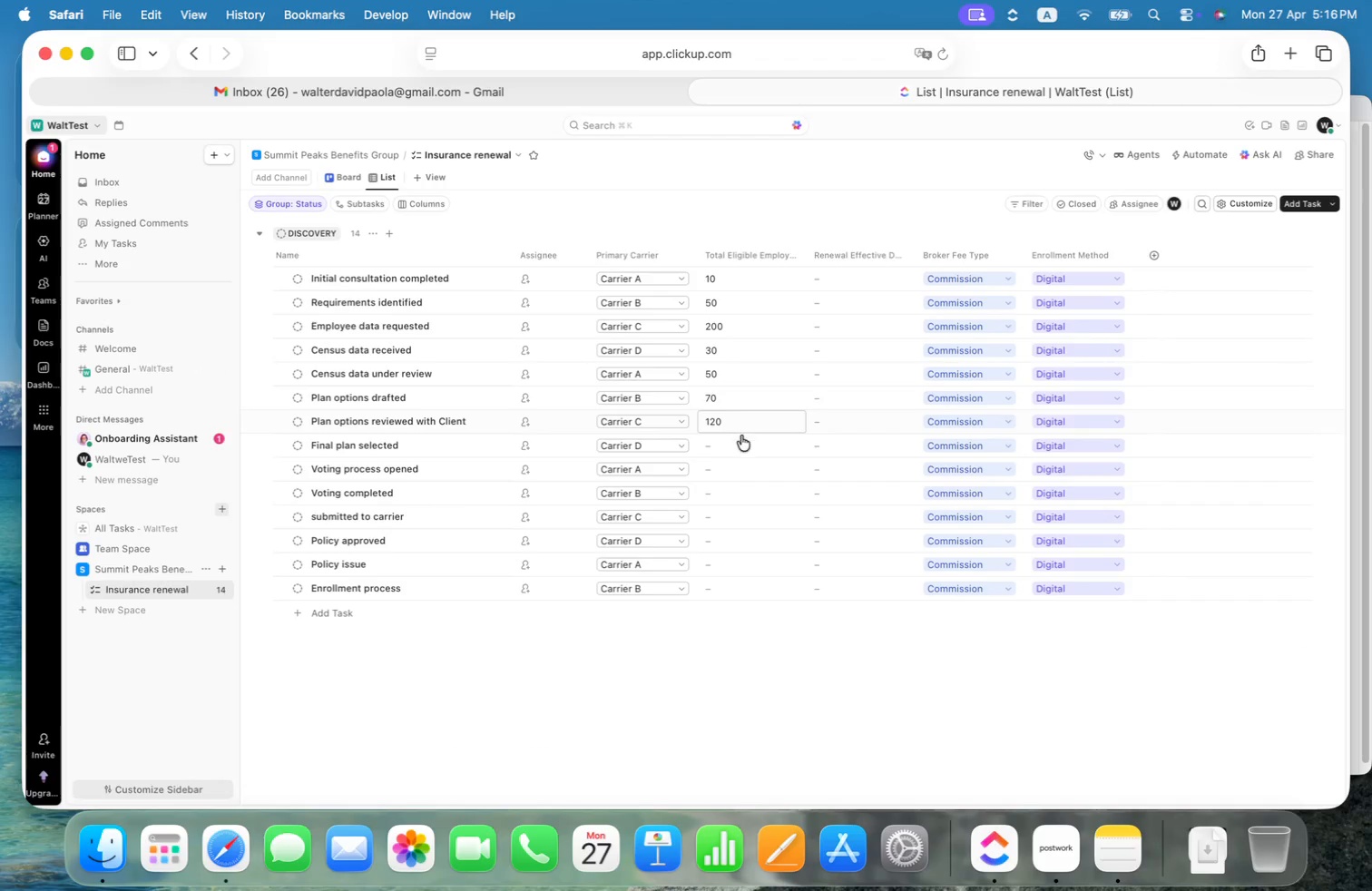 
type(90)
 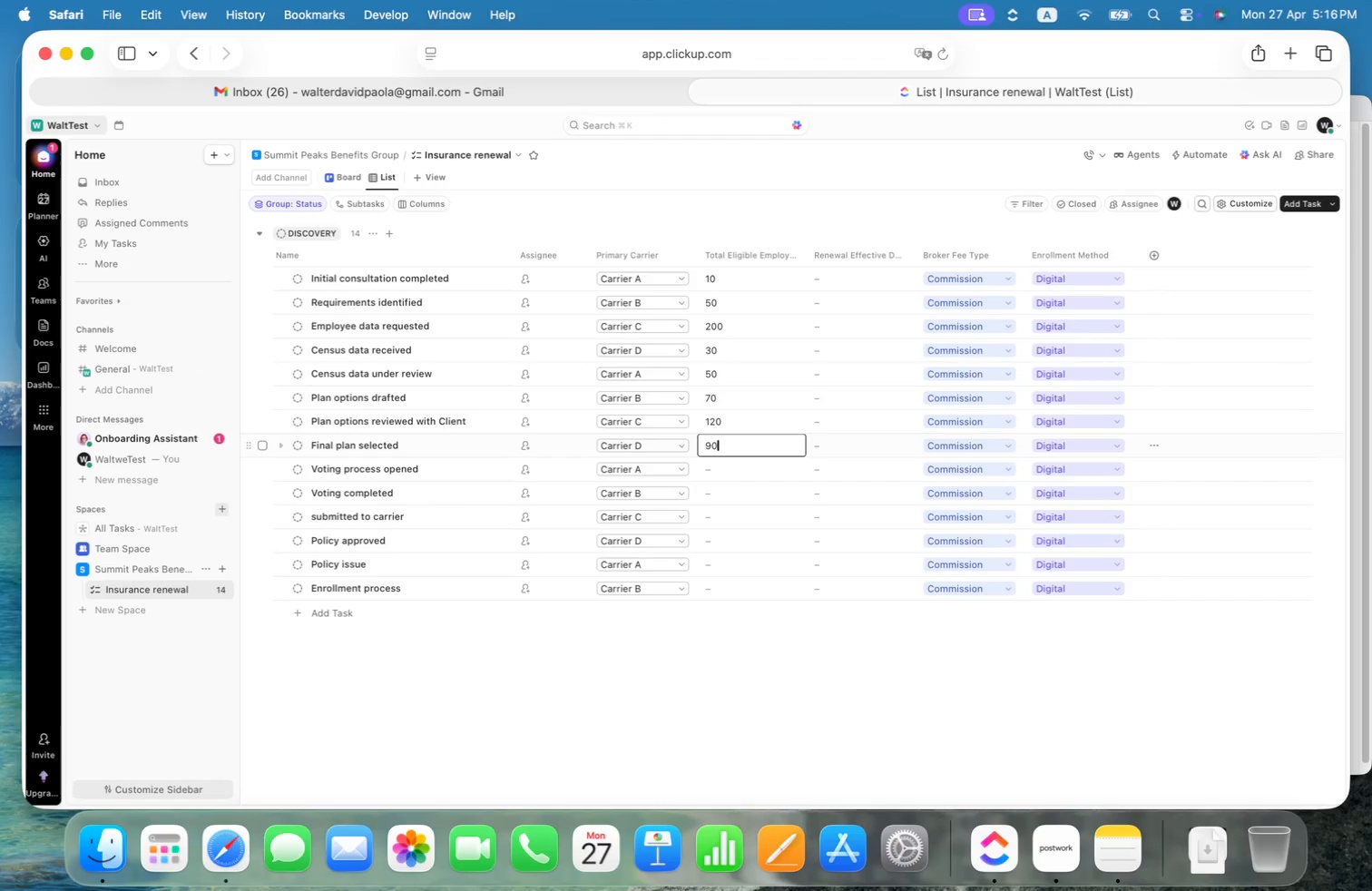 
key(Enter)
 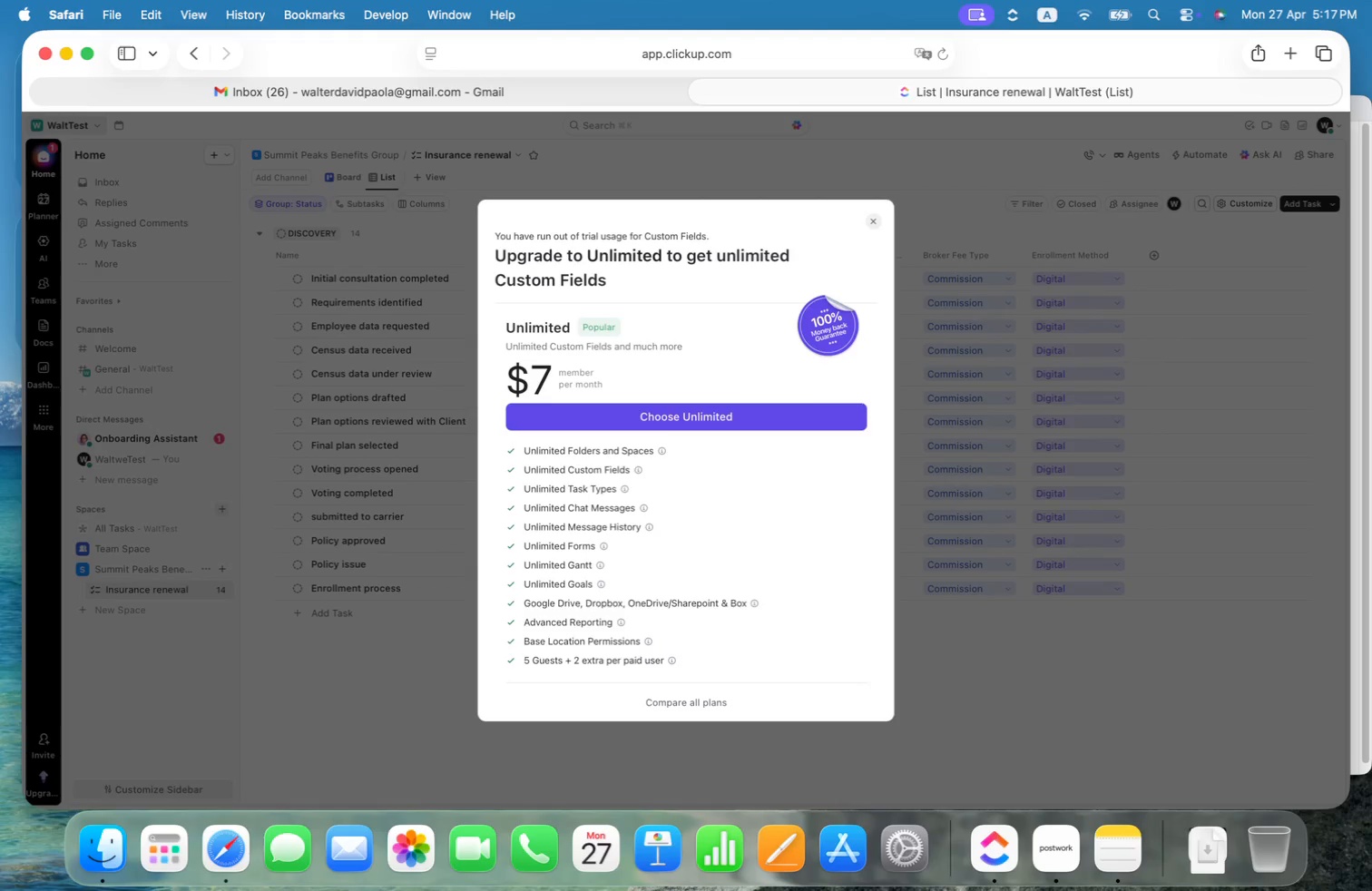 
wait(65.74)
 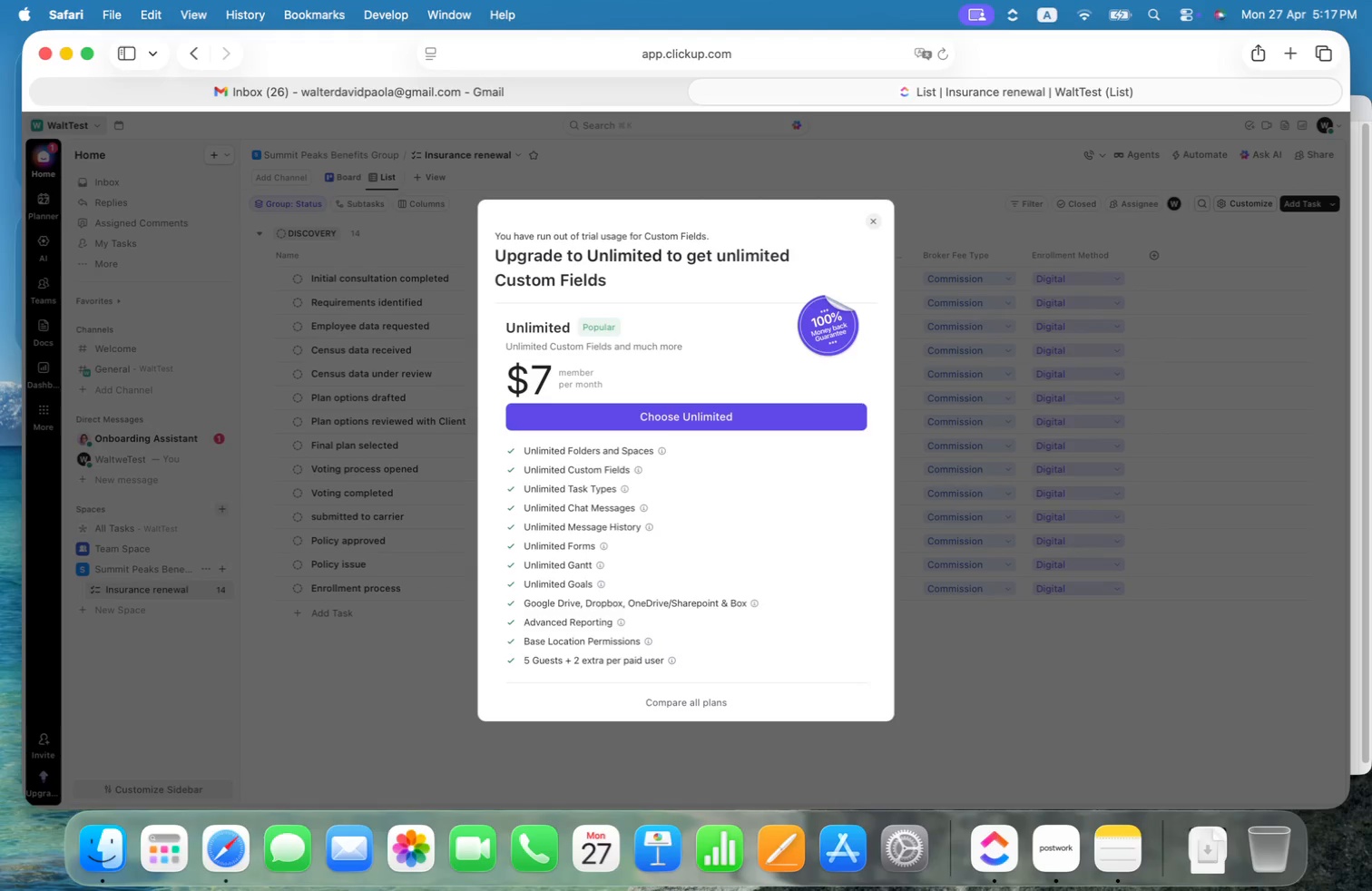 
left_click([717, 699])
 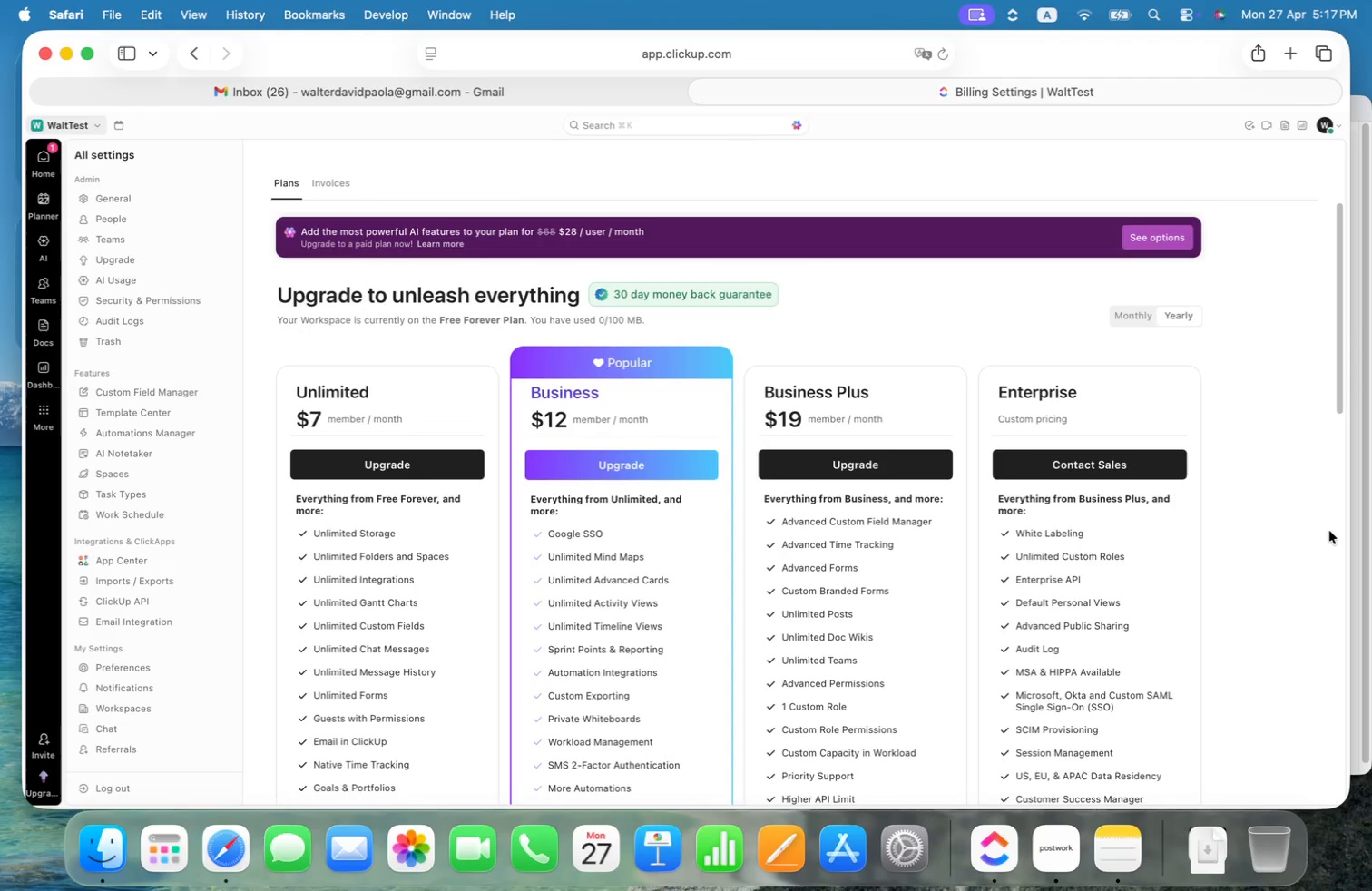 
scroll: coordinate [1331, 527], scroll_direction: down, amount: 6.0
 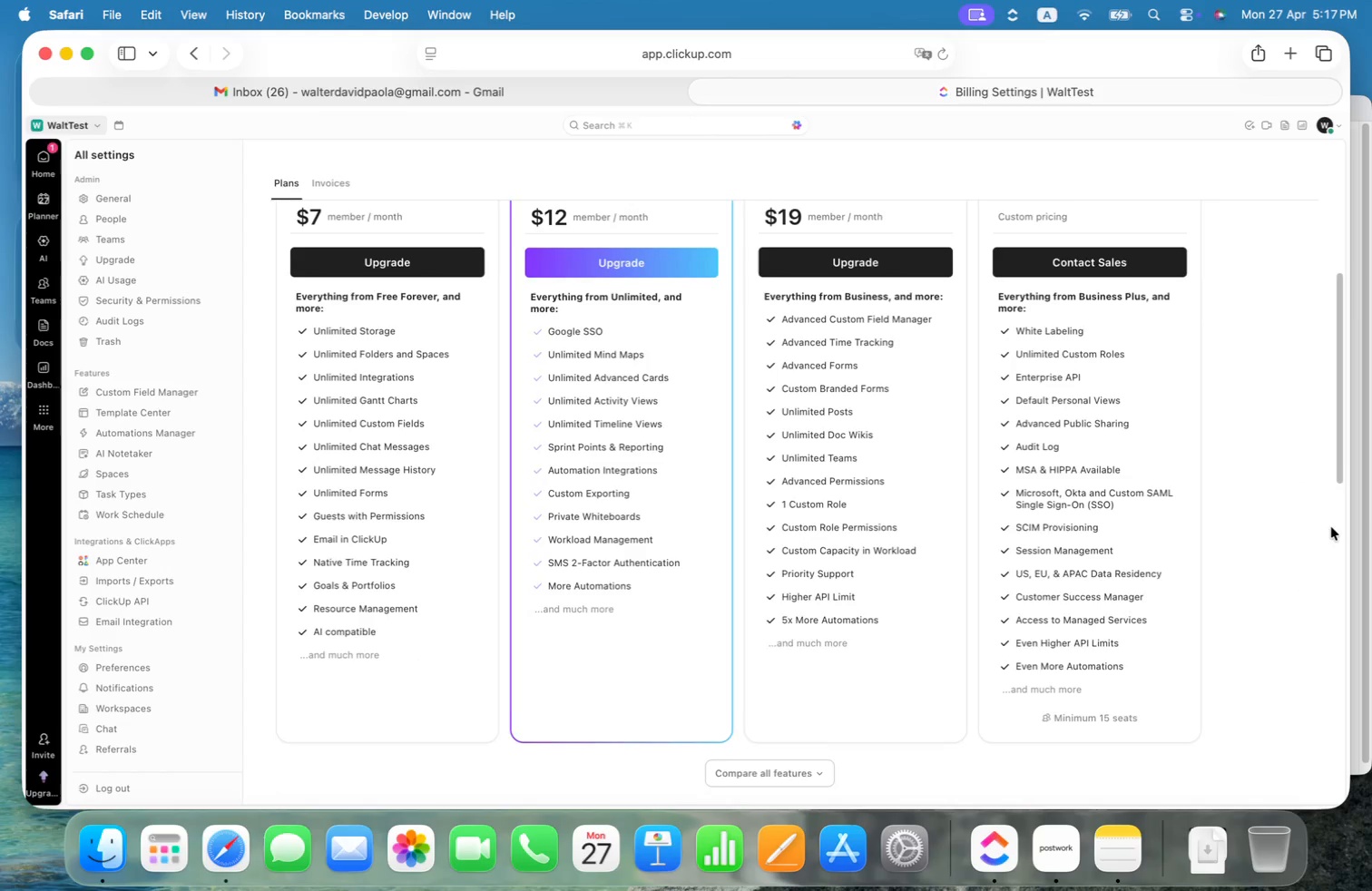 
scroll: coordinate [1331, 527], scroll_direction: up, amount: 3.0
 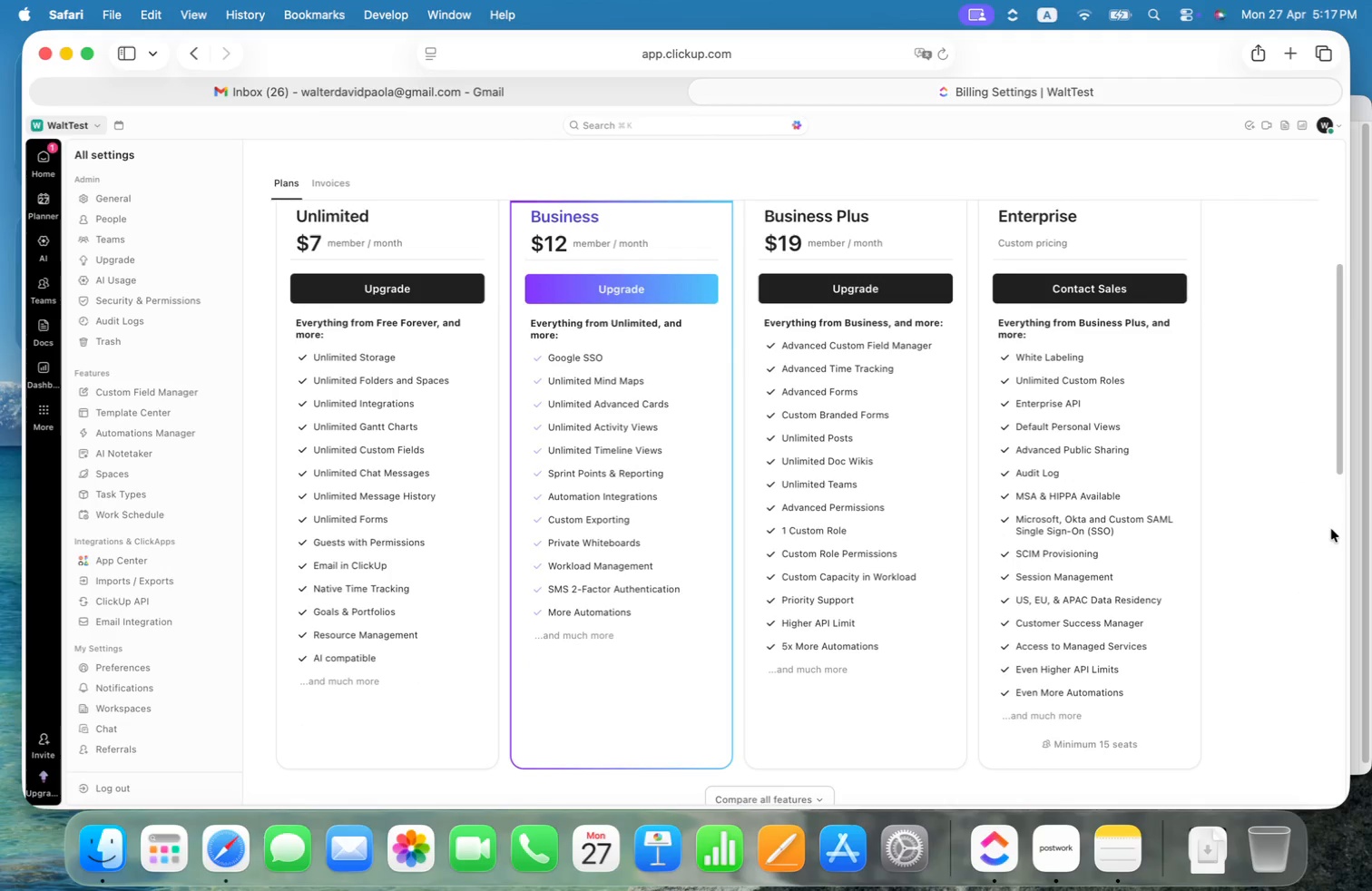 
scroll: coordinate [1331, 529], scroll_direction: down, amount: 23.0
 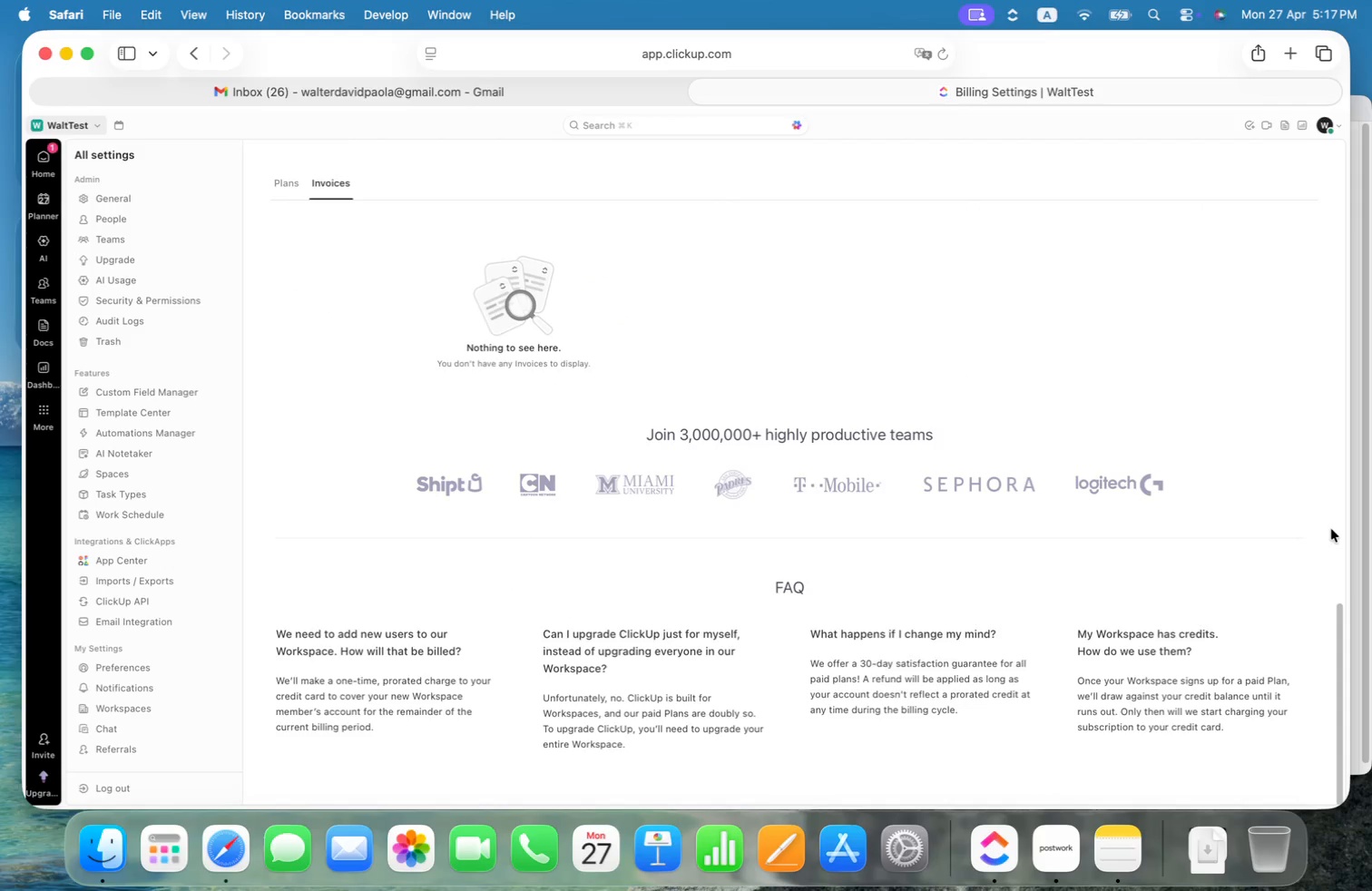 
scroll: coordinate [1331, 529], scroll_direction: up, amount: 8.0
 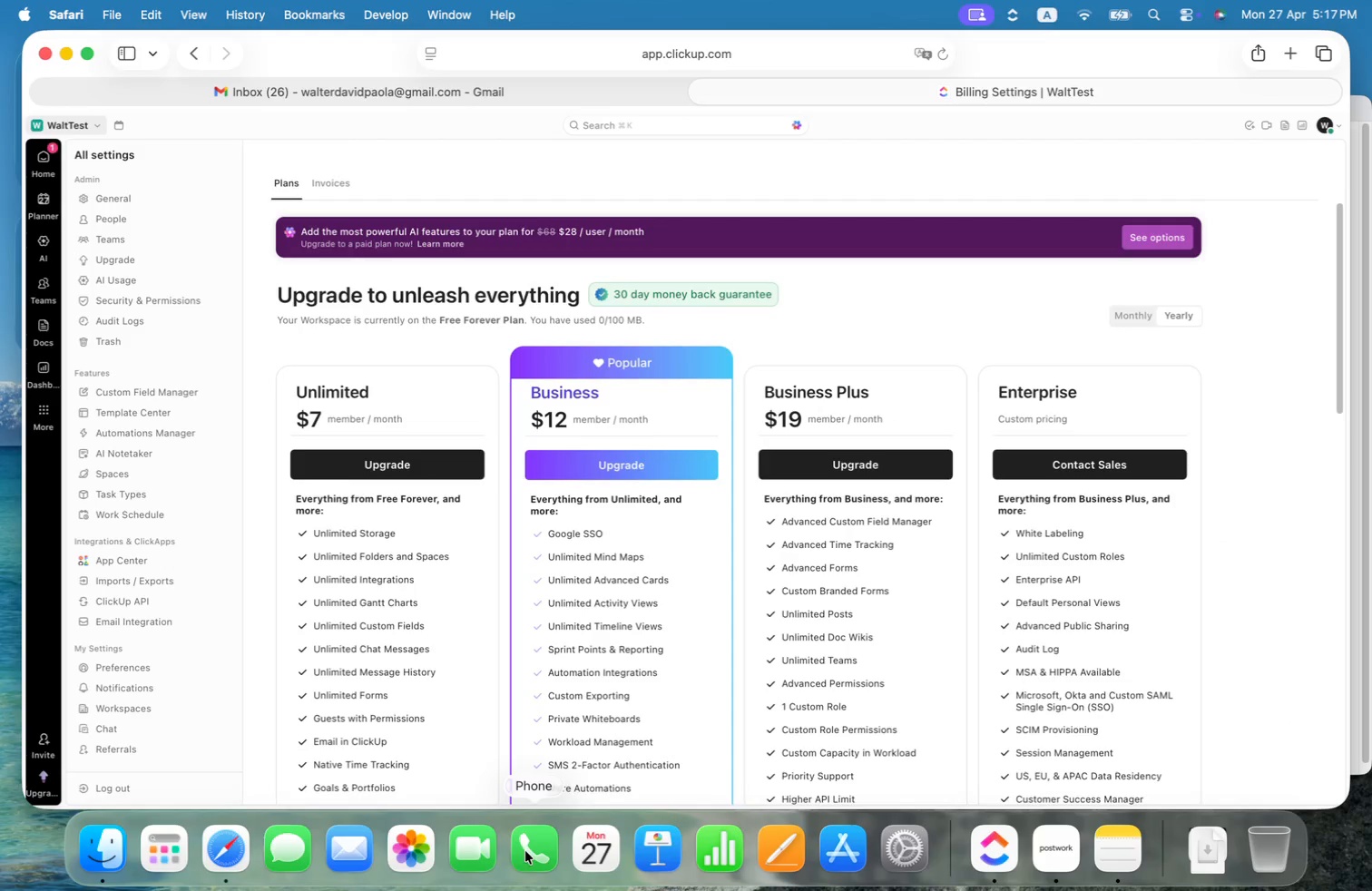 
mouse_move([261, 825])
 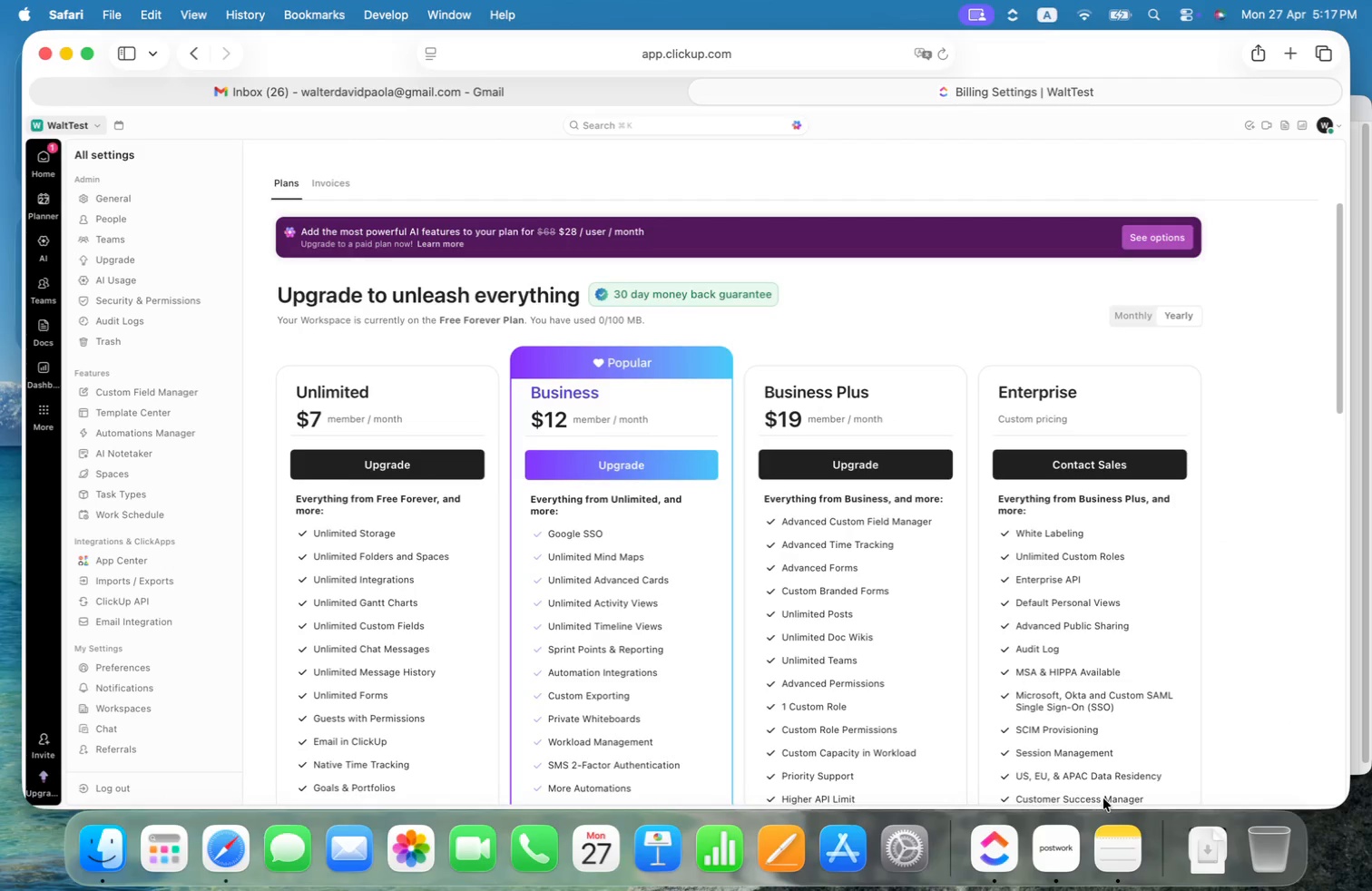 
left_click([1059, 841])
 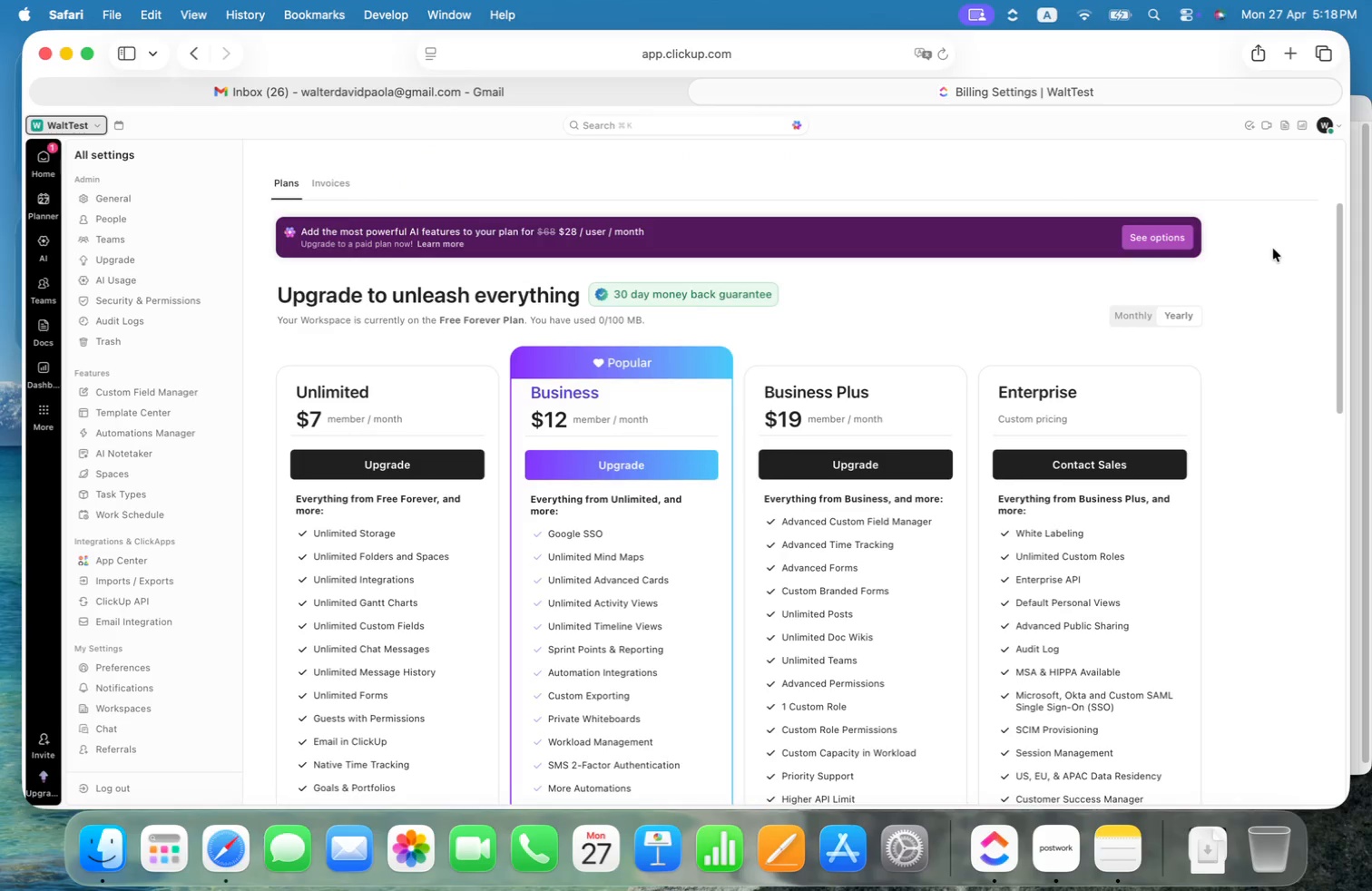 
wait(6.47)
 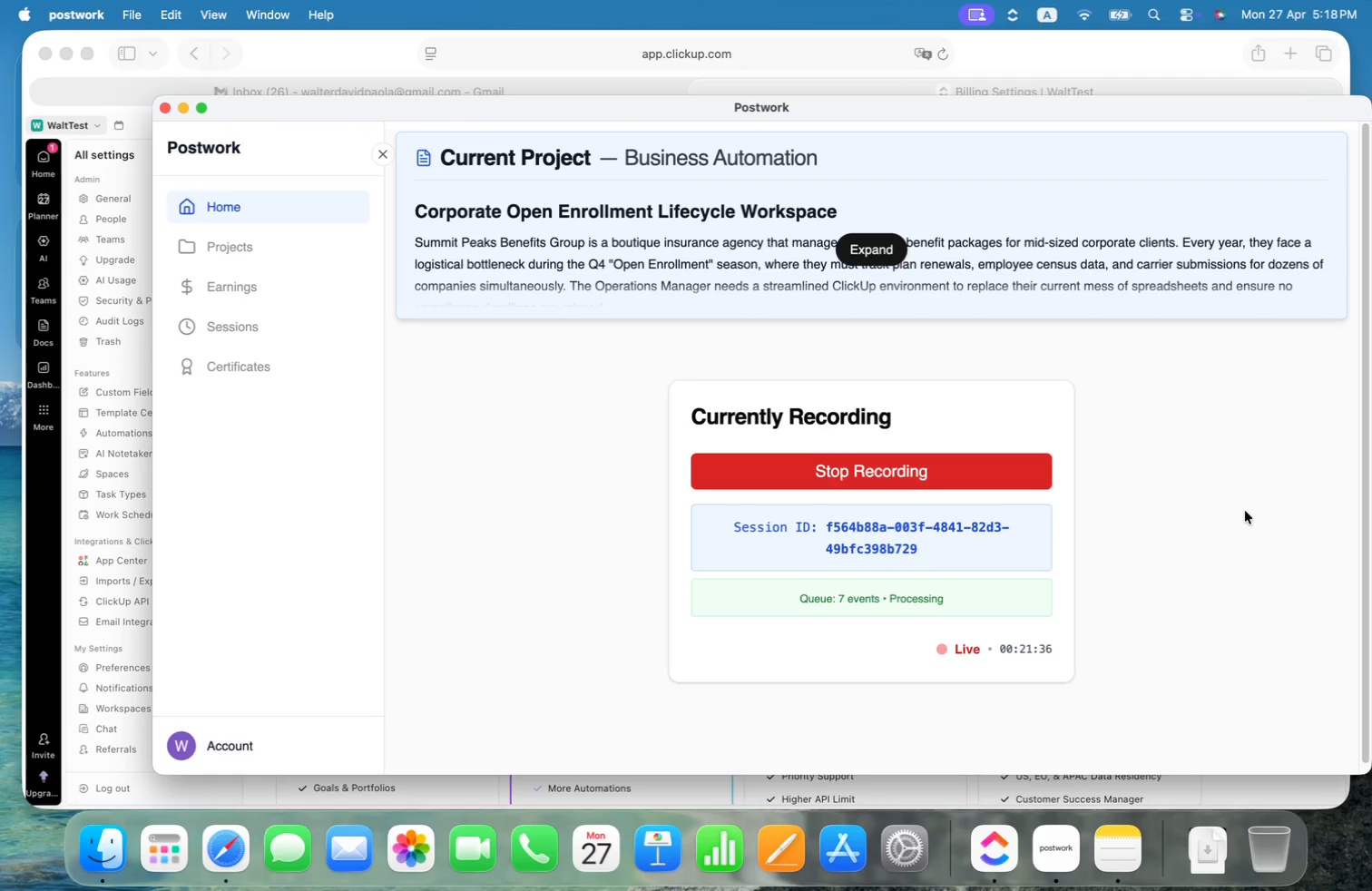 
left_click([121, 194])
 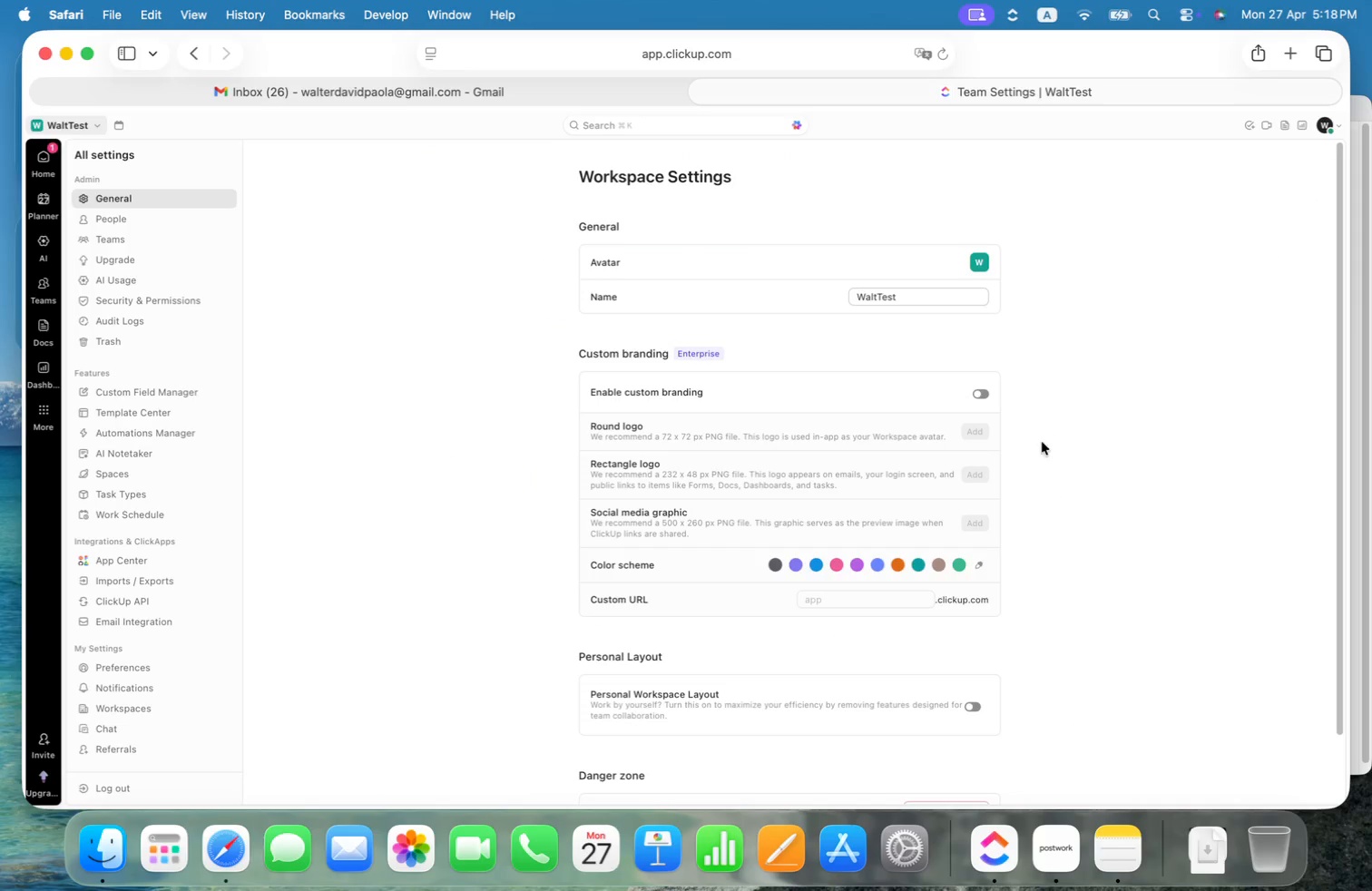 
scroll: coordinate [1047, 431], scroll_direction: down, amount: 30.0
 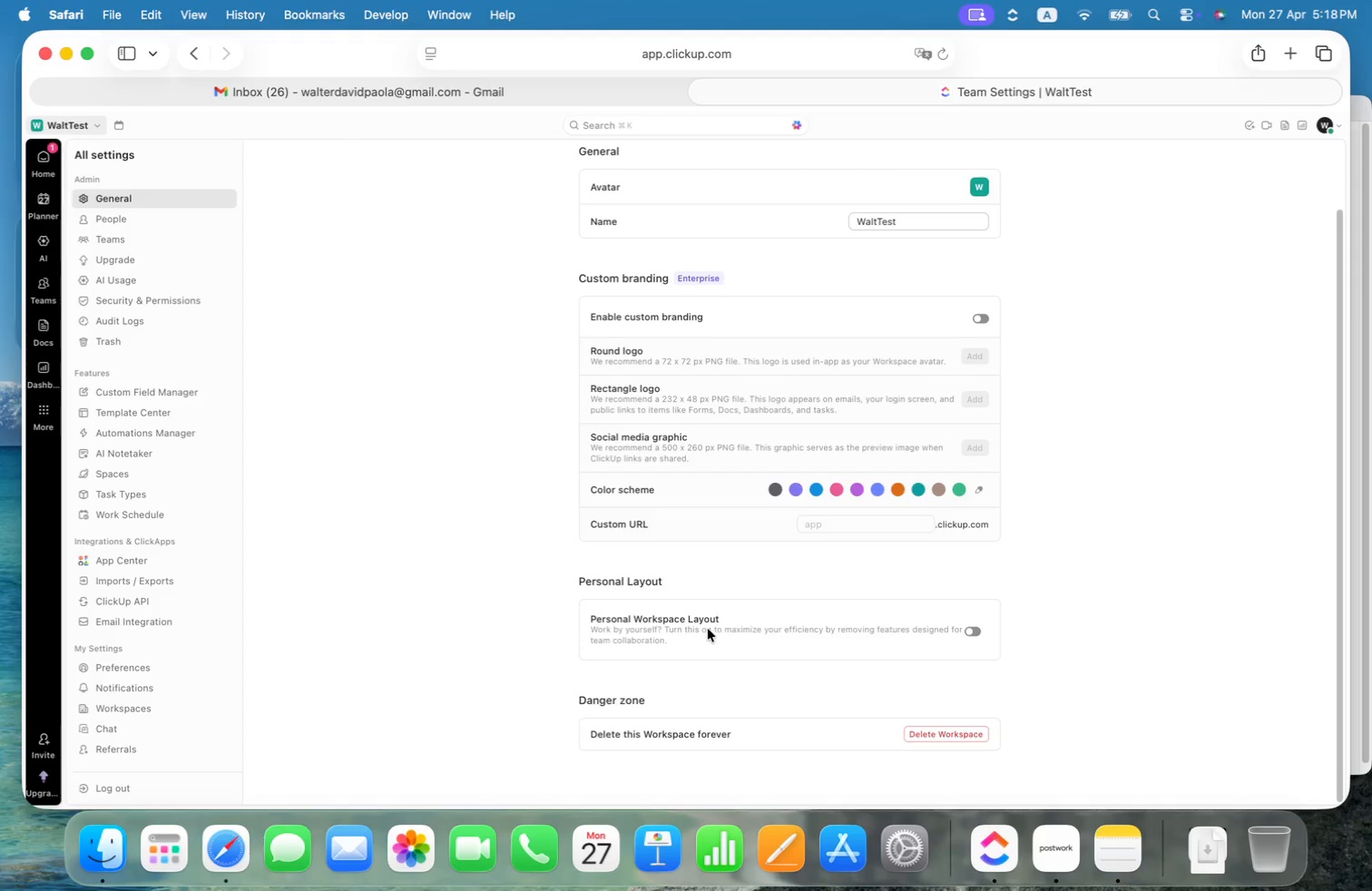 
wait(9.56)
 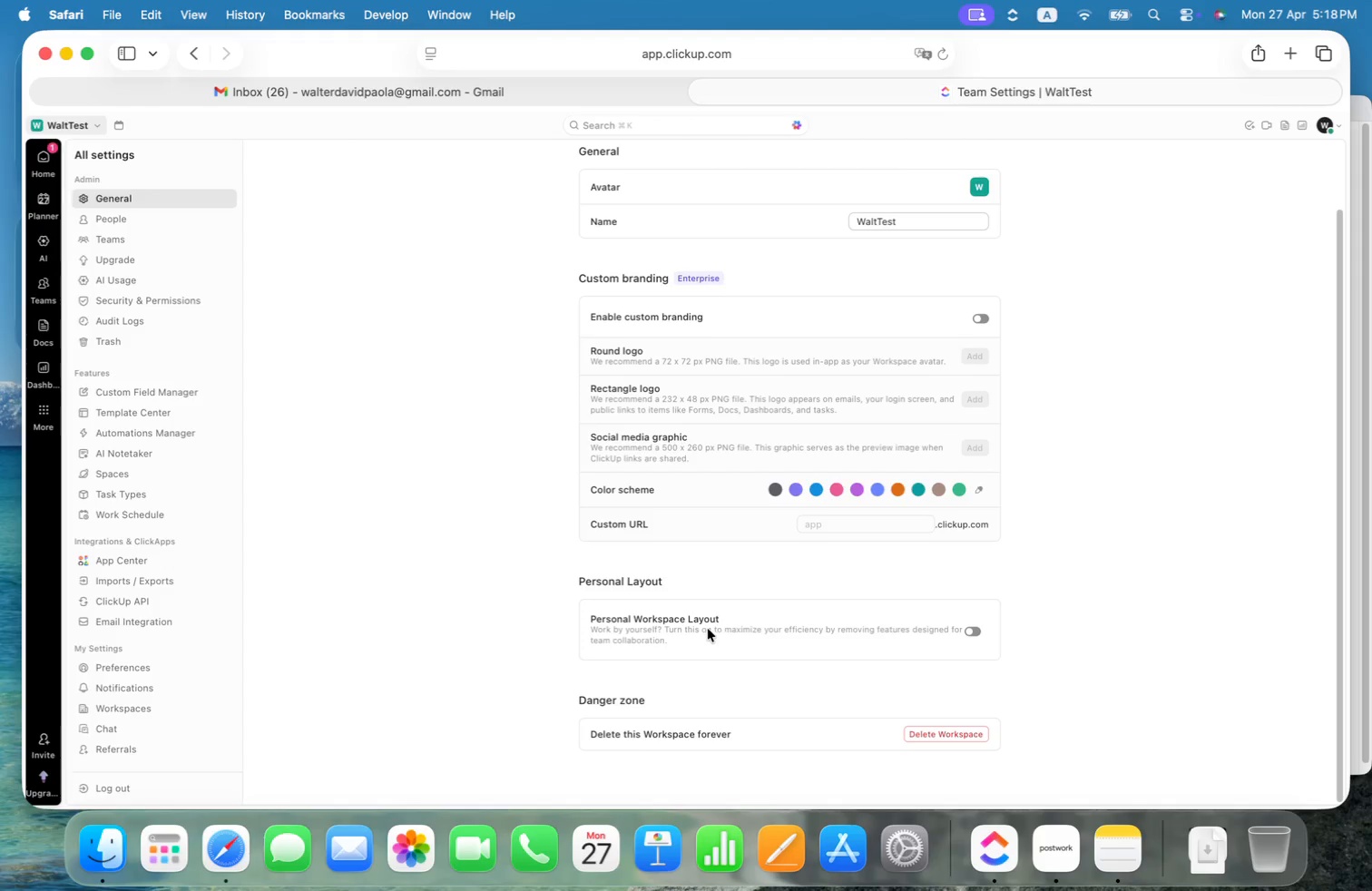 
left_click([972, 631])
 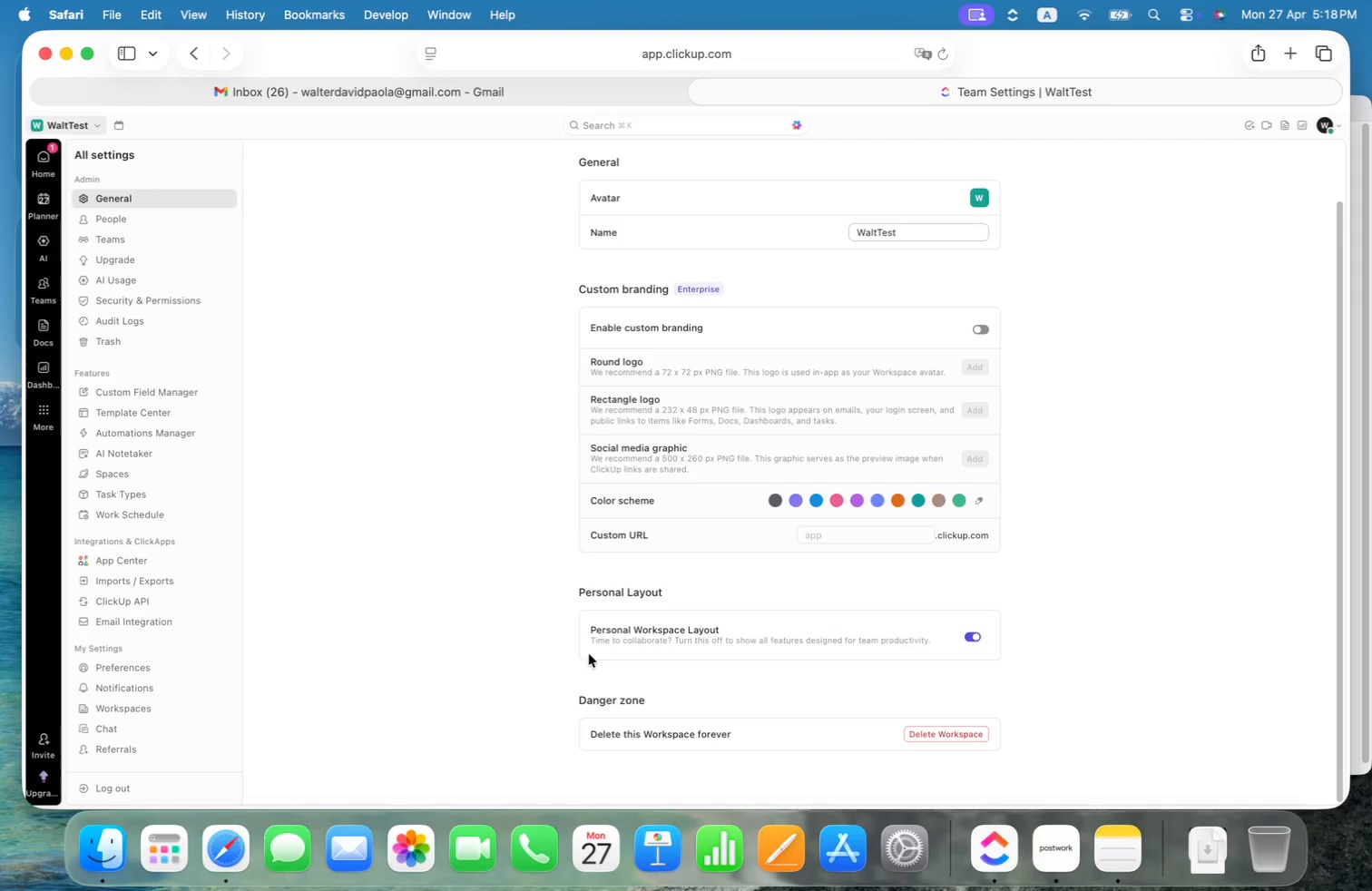 
wait(6.33)
 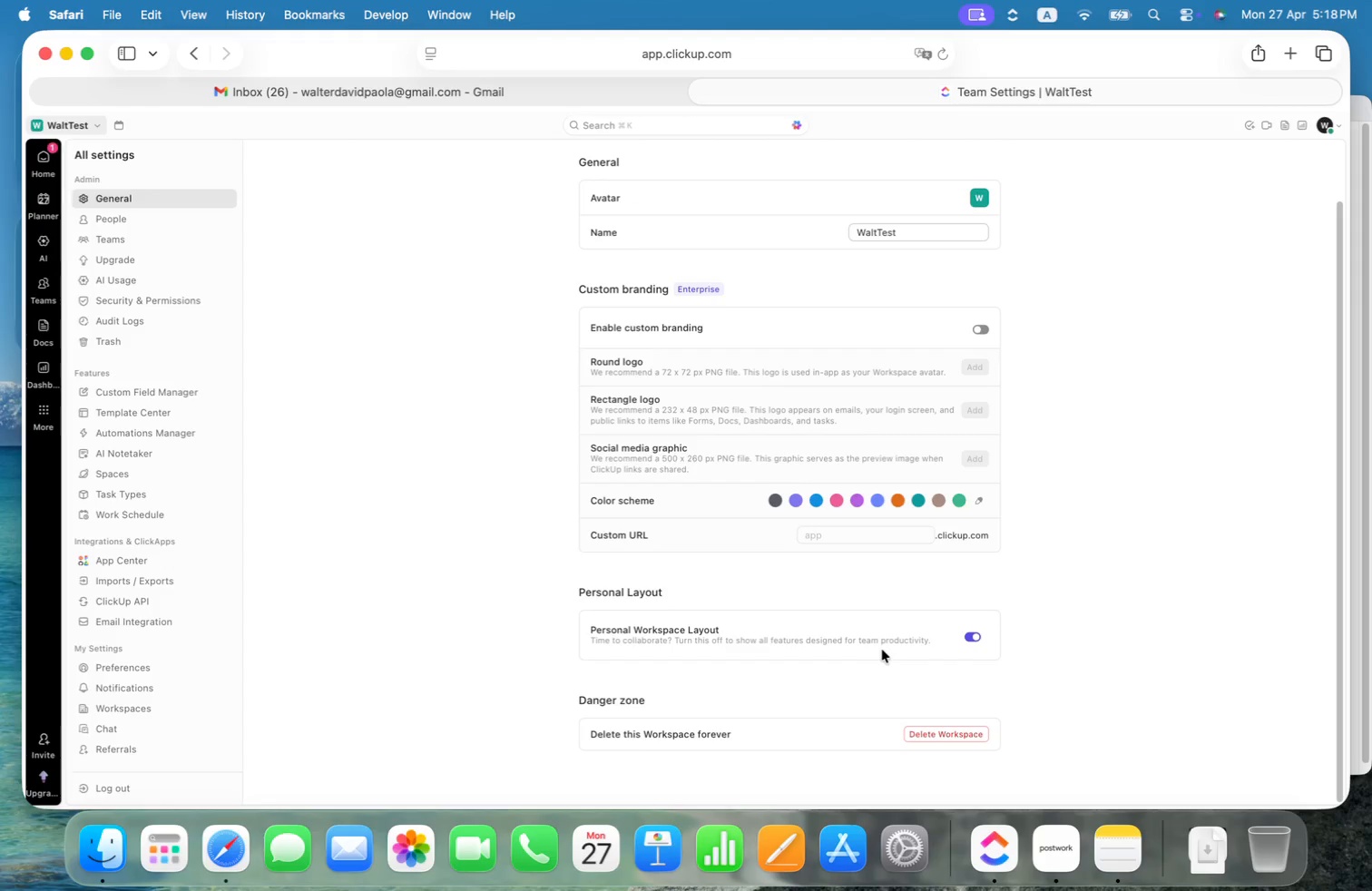 
scroll: coordinate [160, 662], scroll_direction: down, amount: 4.0
 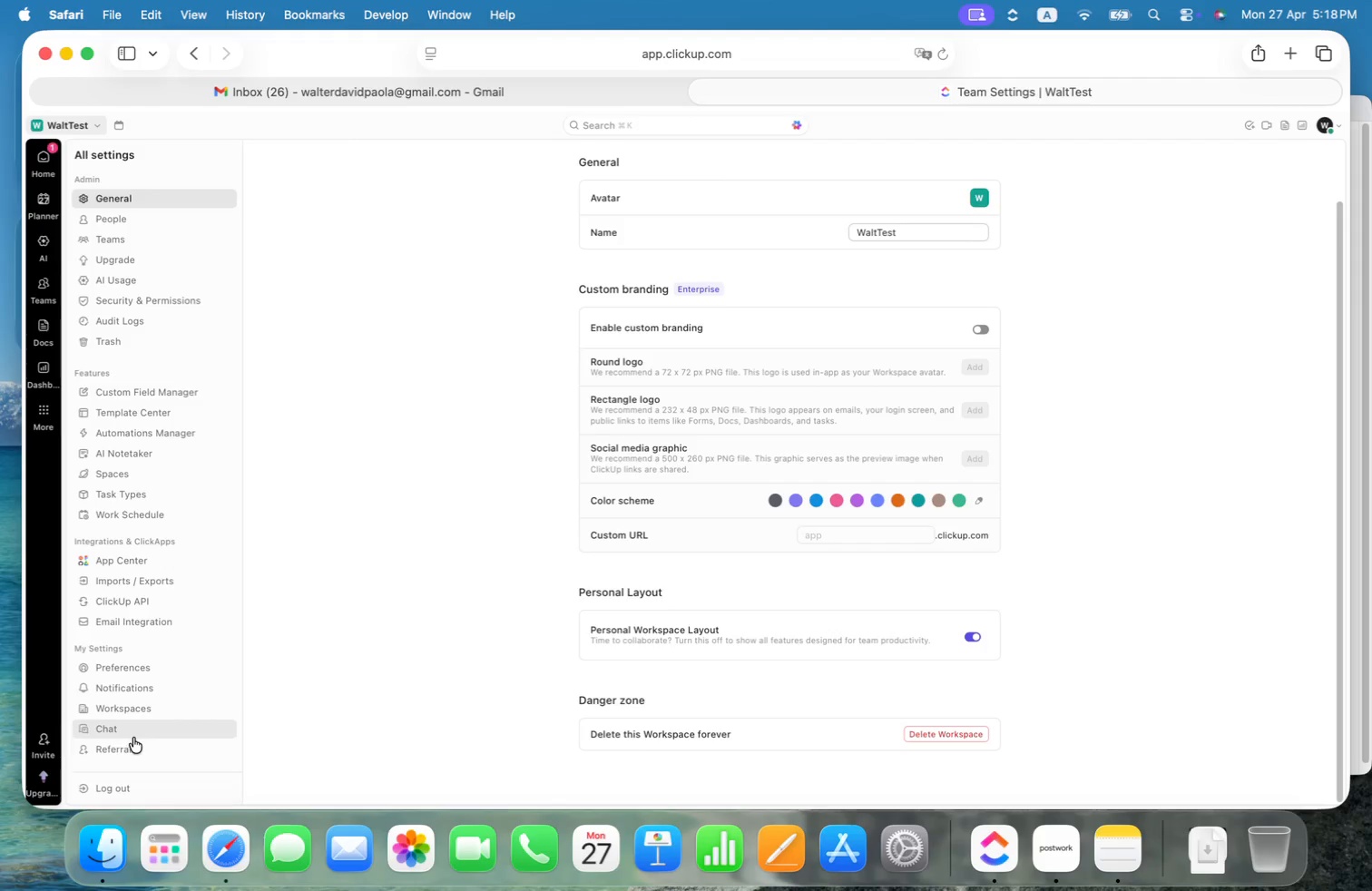 
left_click([135, 709])
 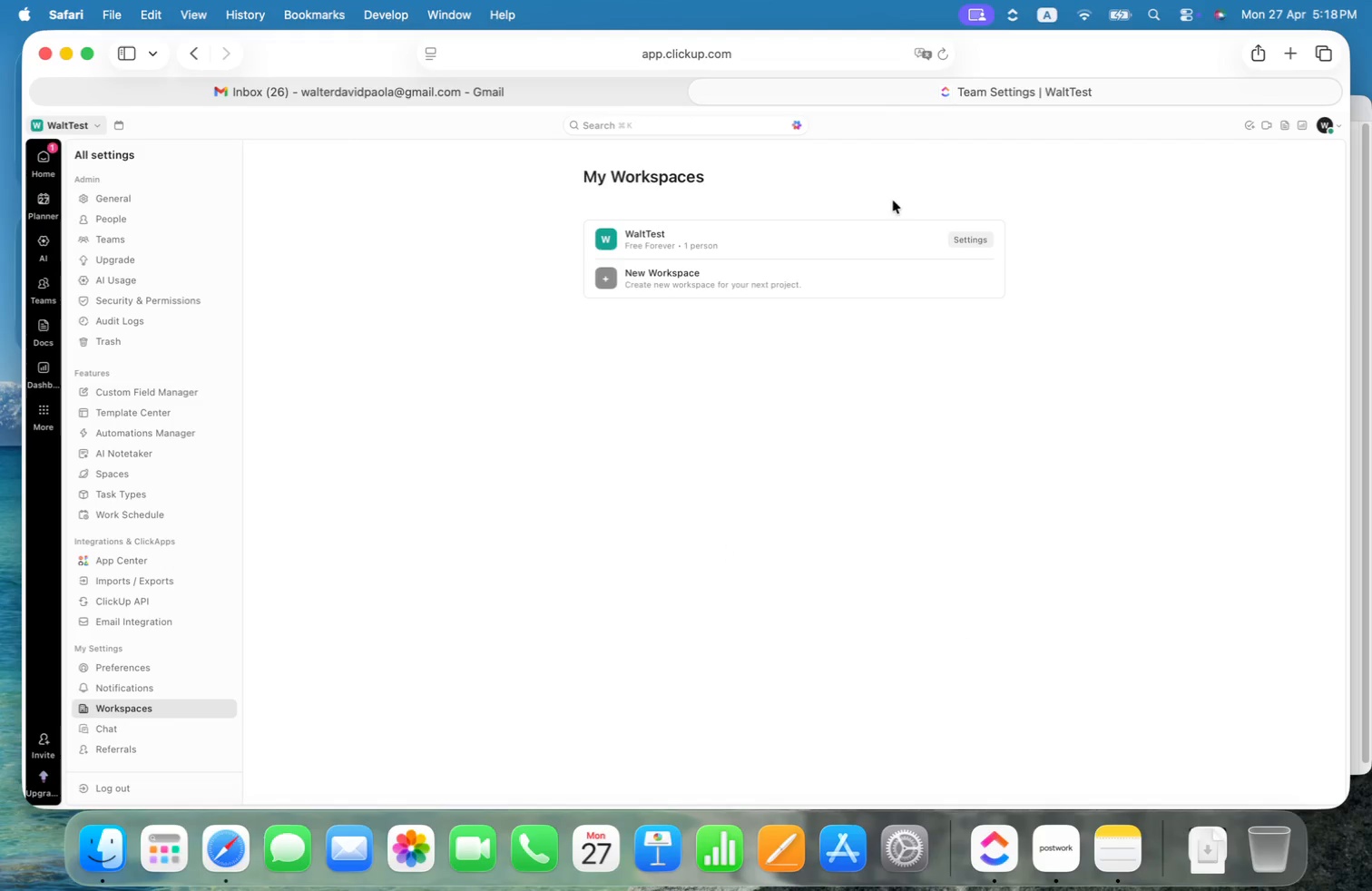 
left_click([973, 242])
 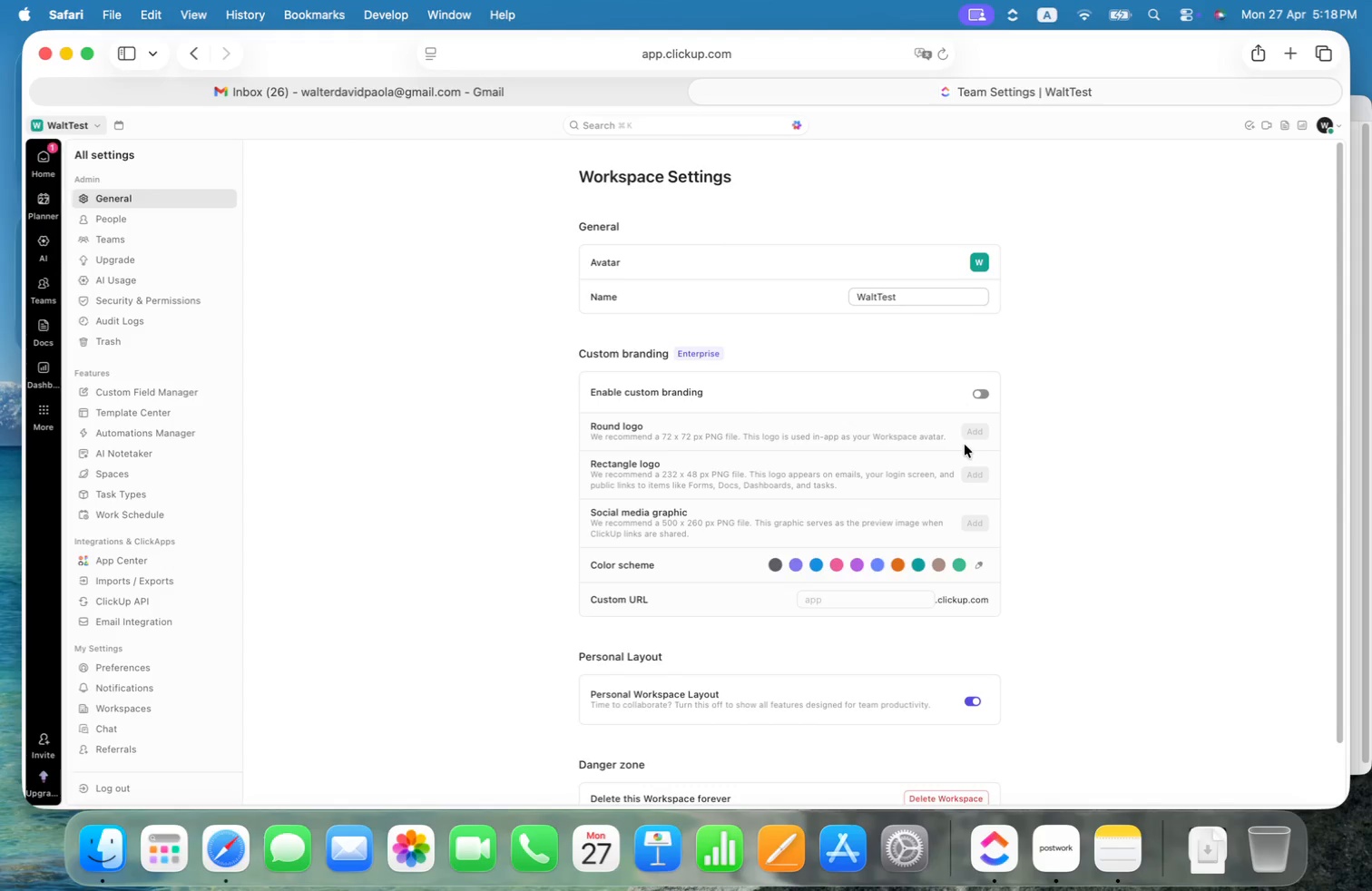 
wait(7.11)
 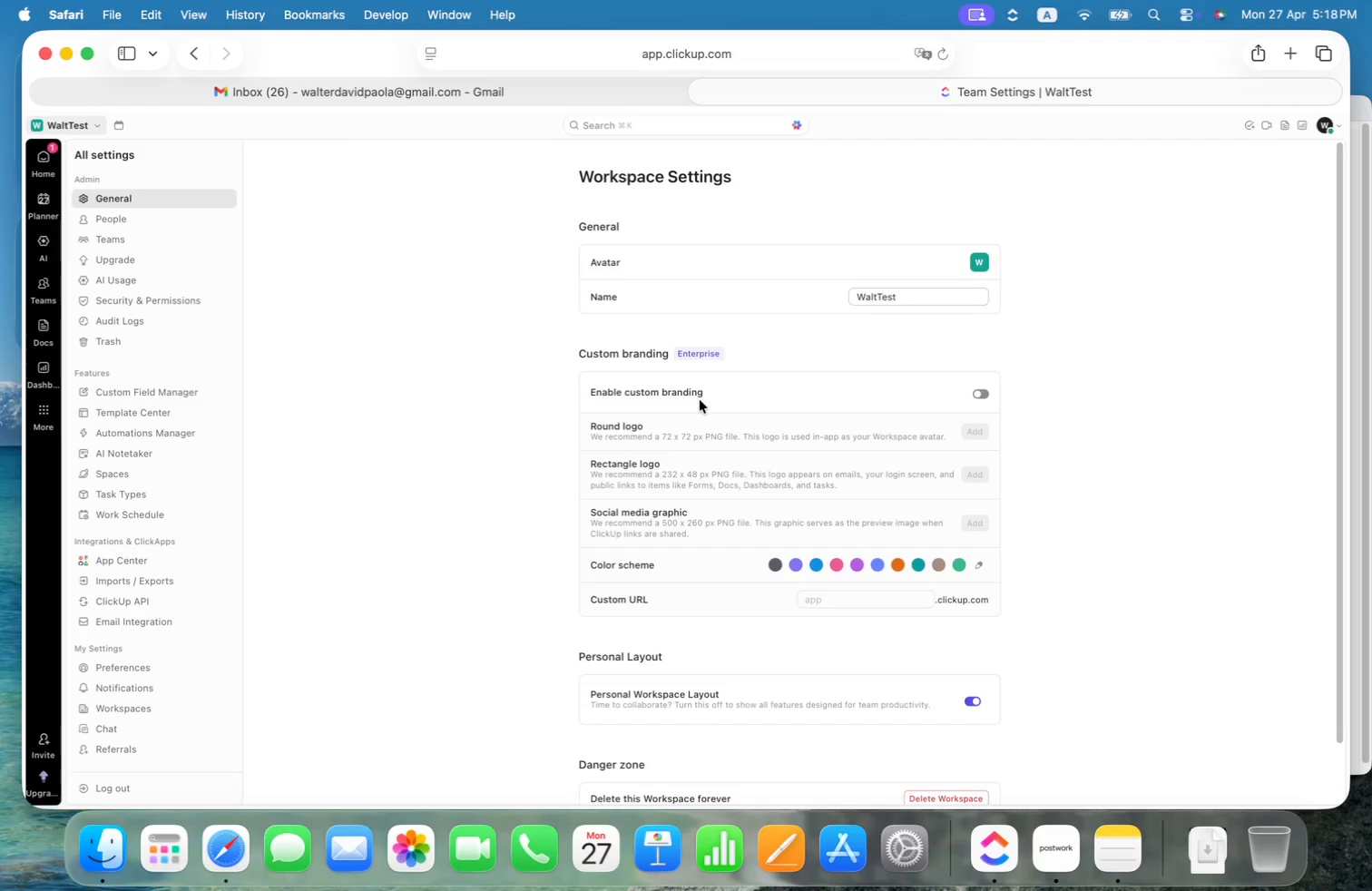 
scroll: coordinate [965, 442], scroll_direction: up, amount: 21.0
 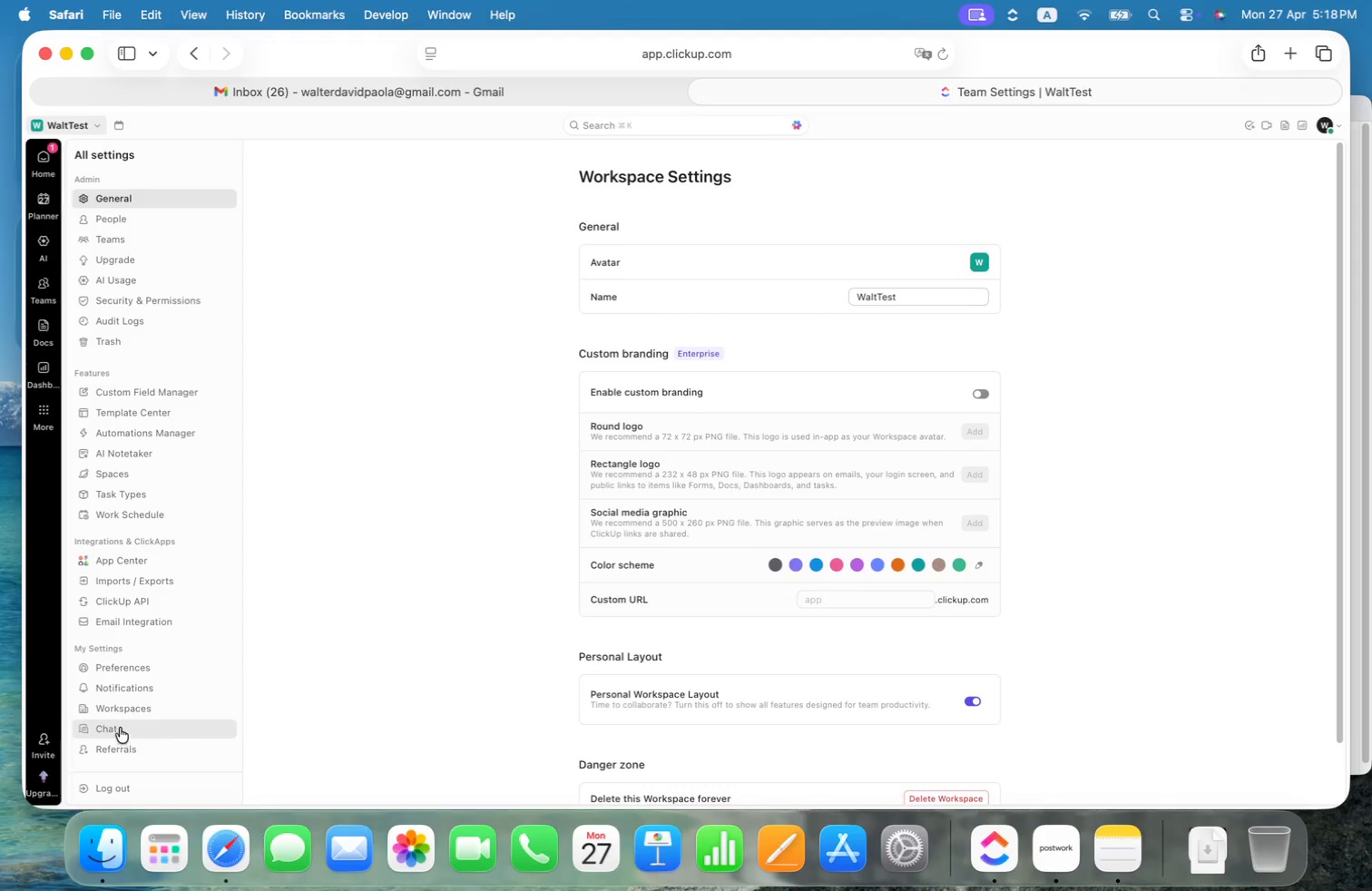 
left_click([130, 710])
 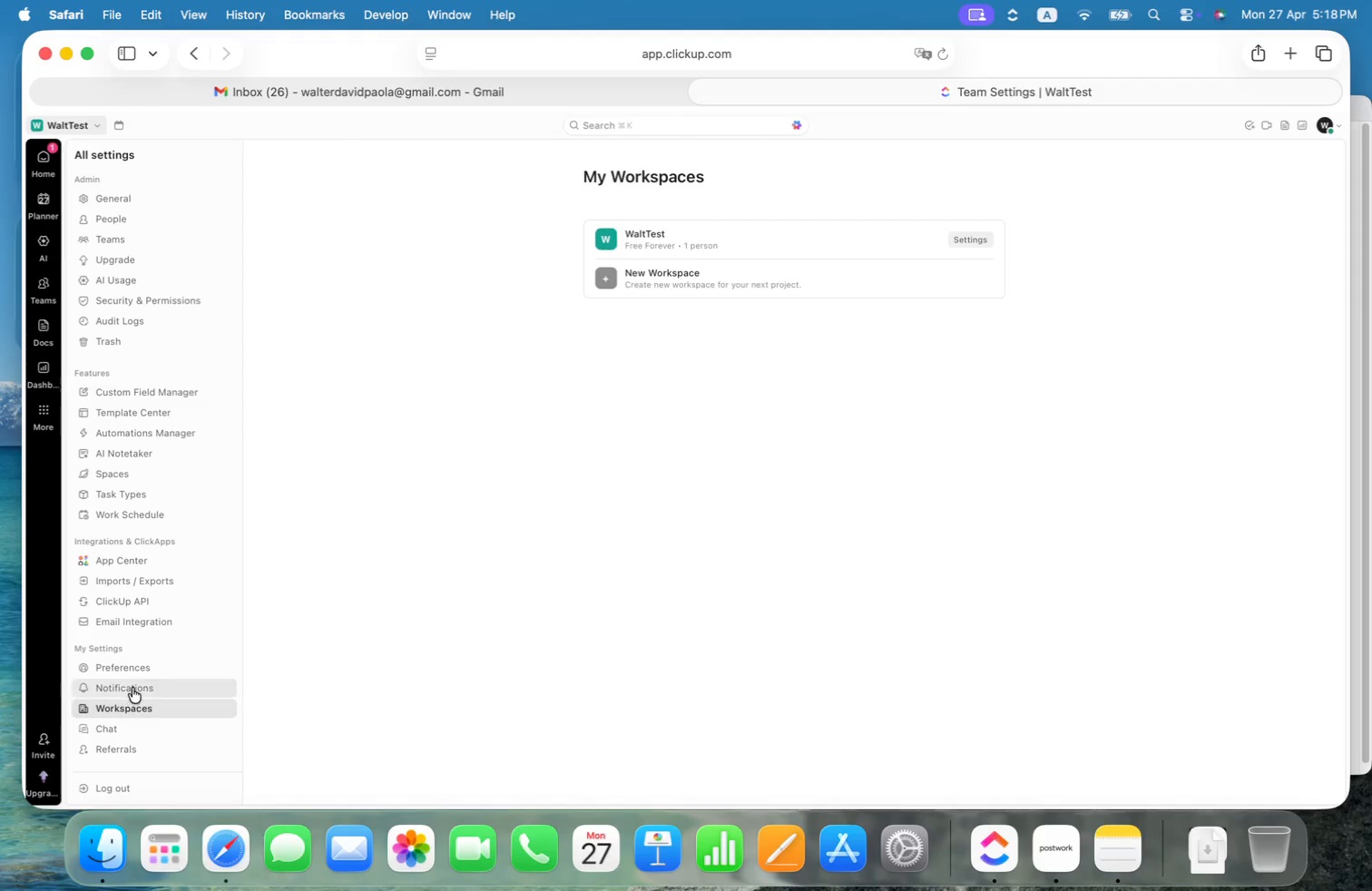 
left_click([132, 687])
 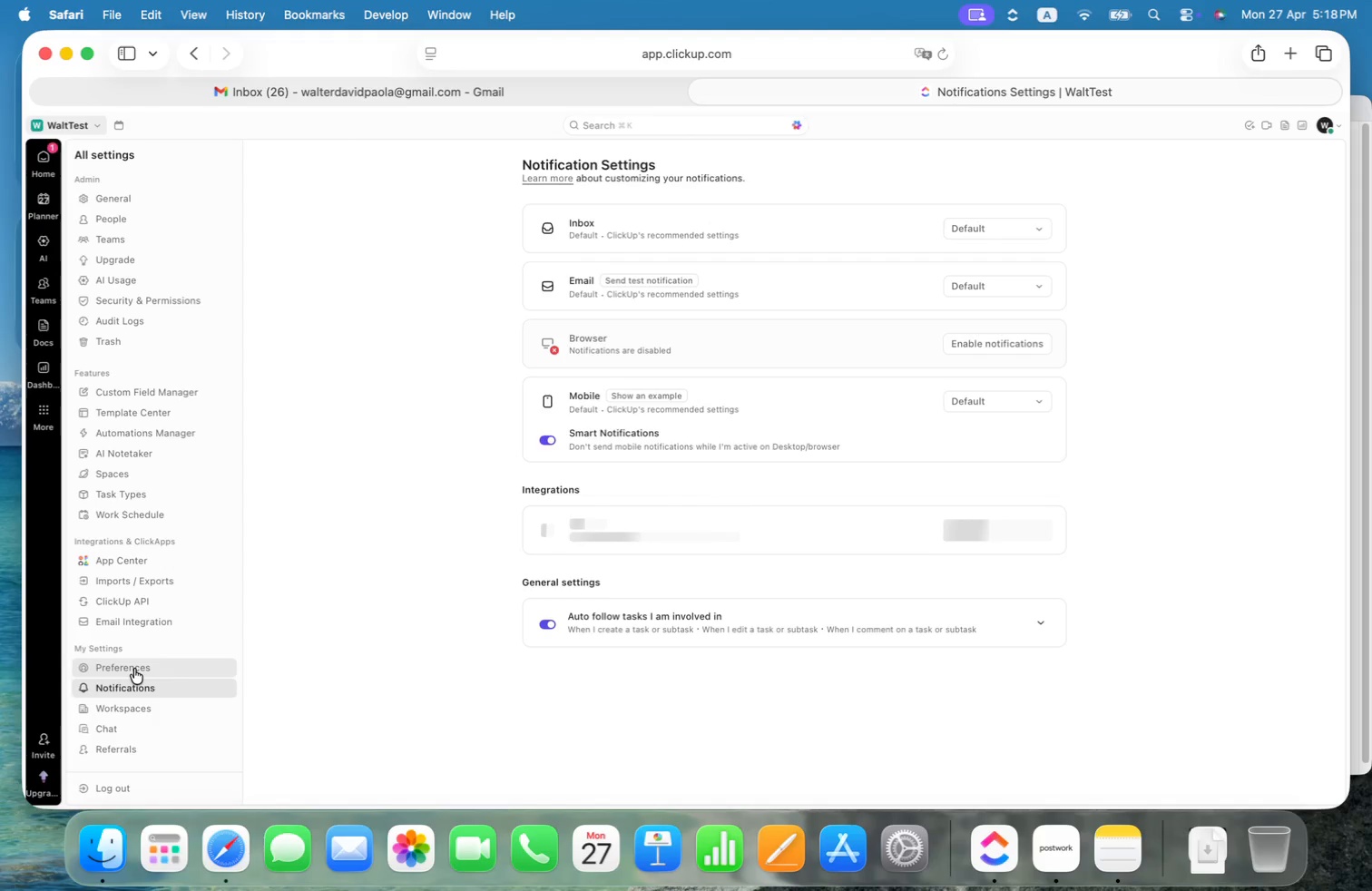 
wait(6.27)
 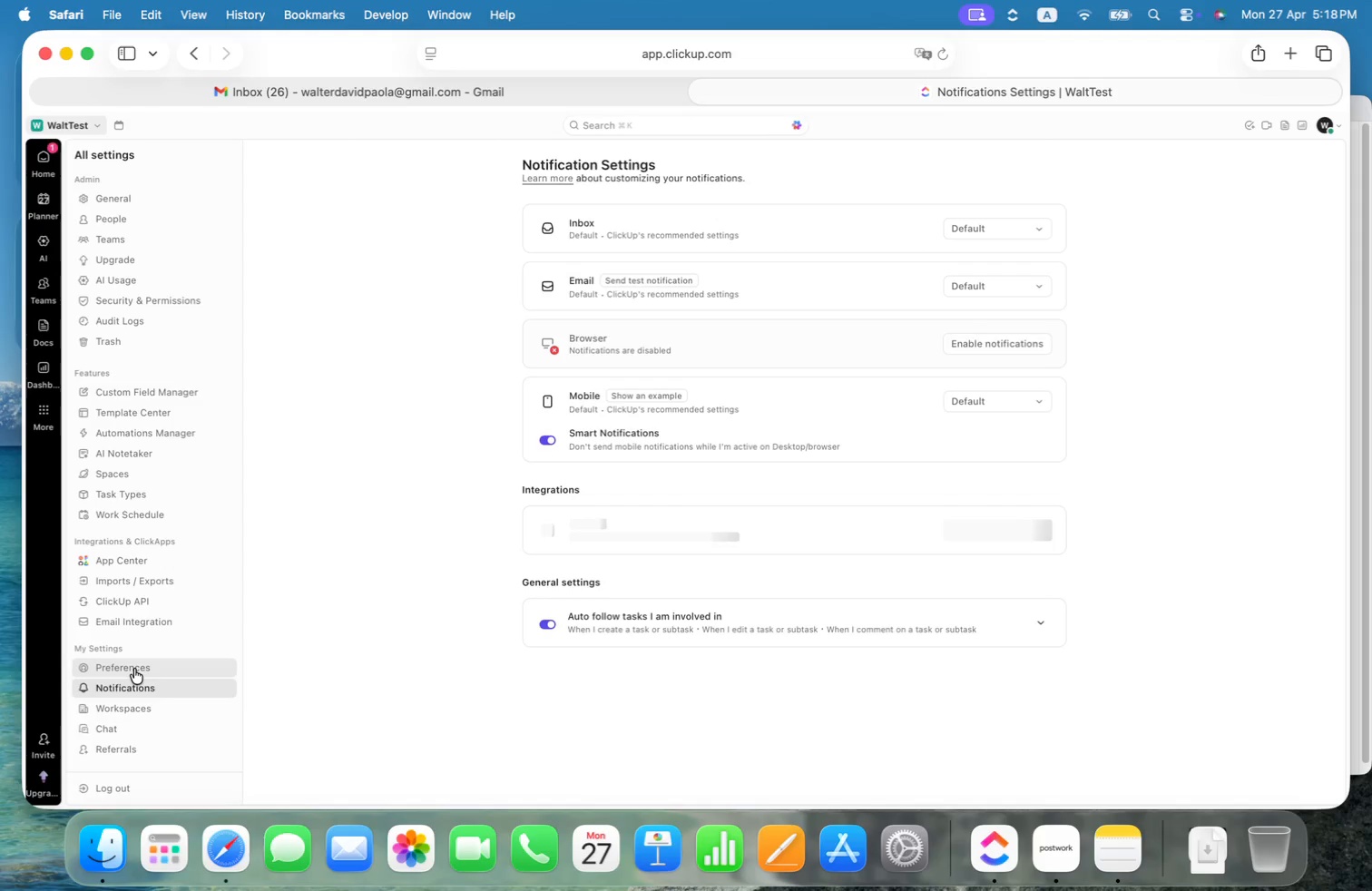 
left_click([546, 442])
 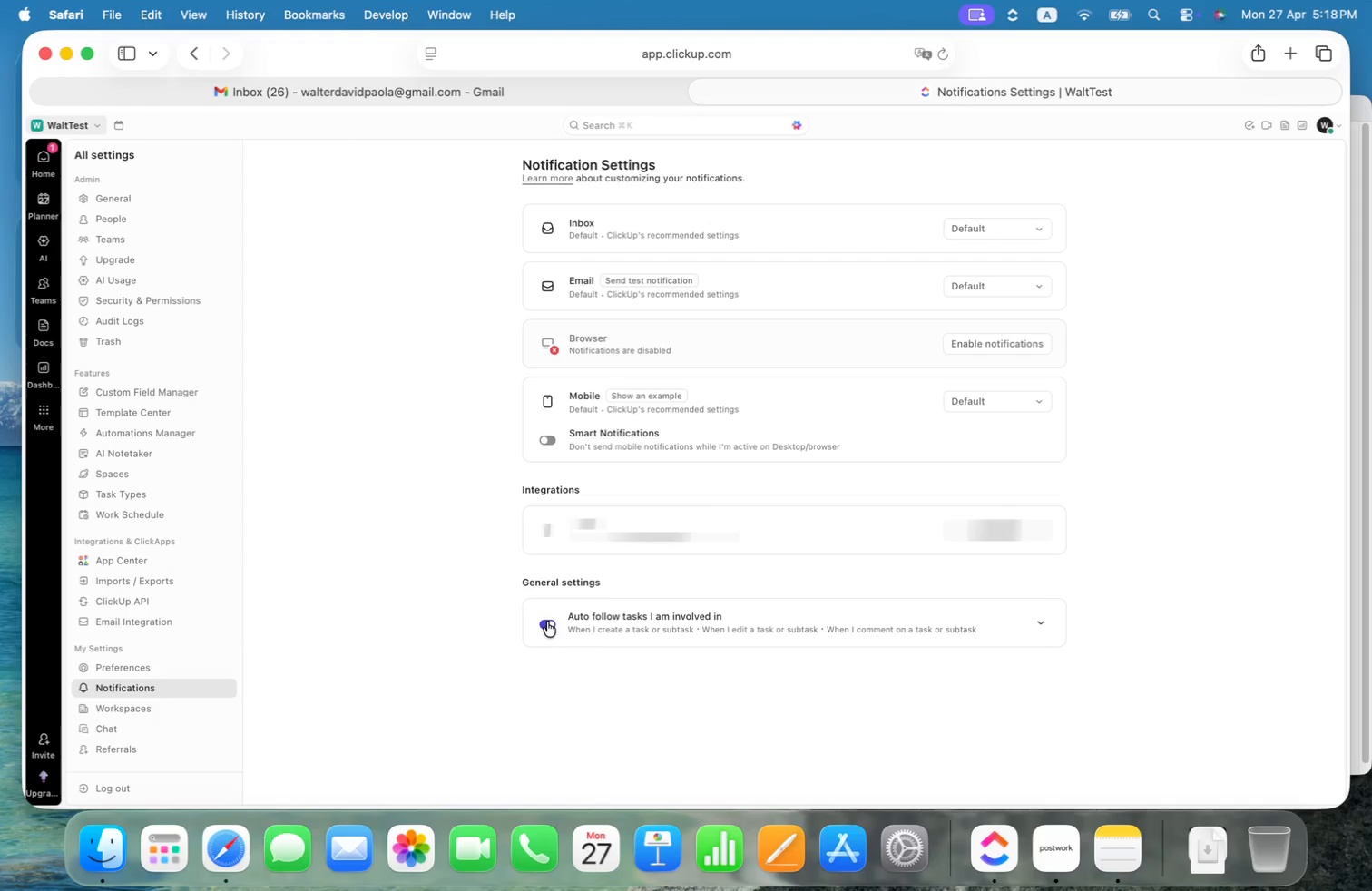 
left_click([544, 622])
 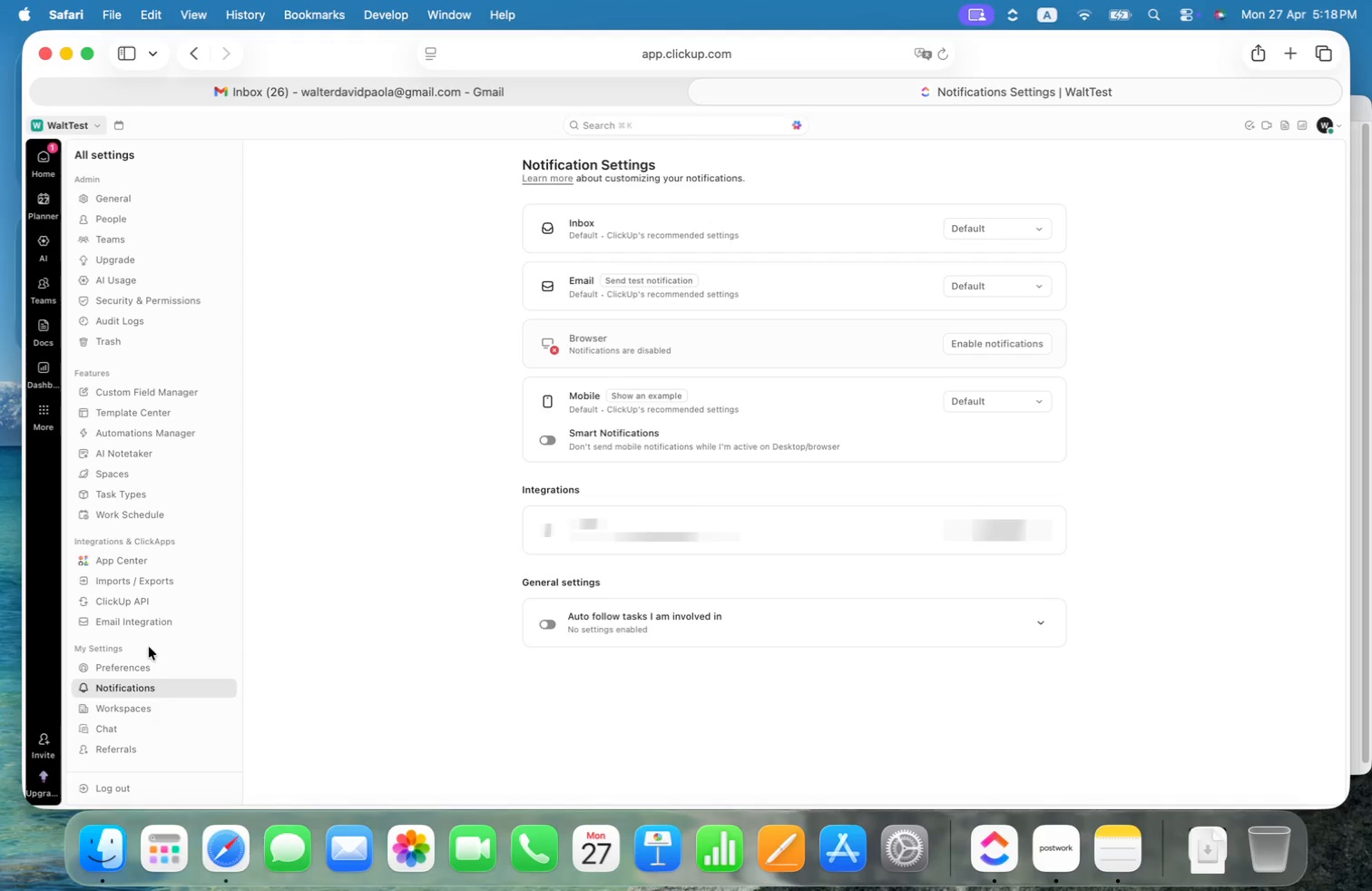 
left_click([140, 661])
 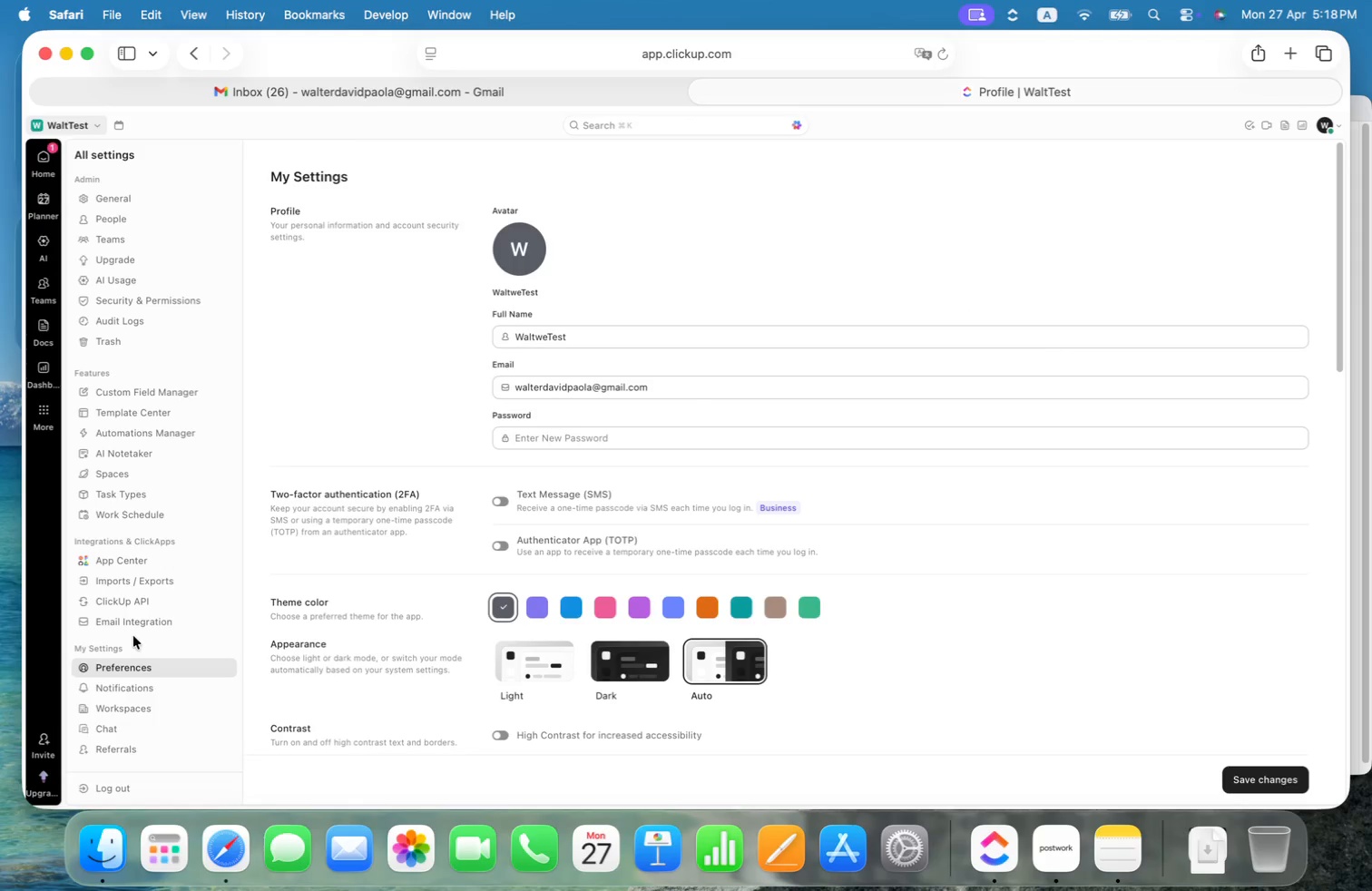 
scroll: coordinate [412, 592], scroll_direction: down, amount: 19.0
 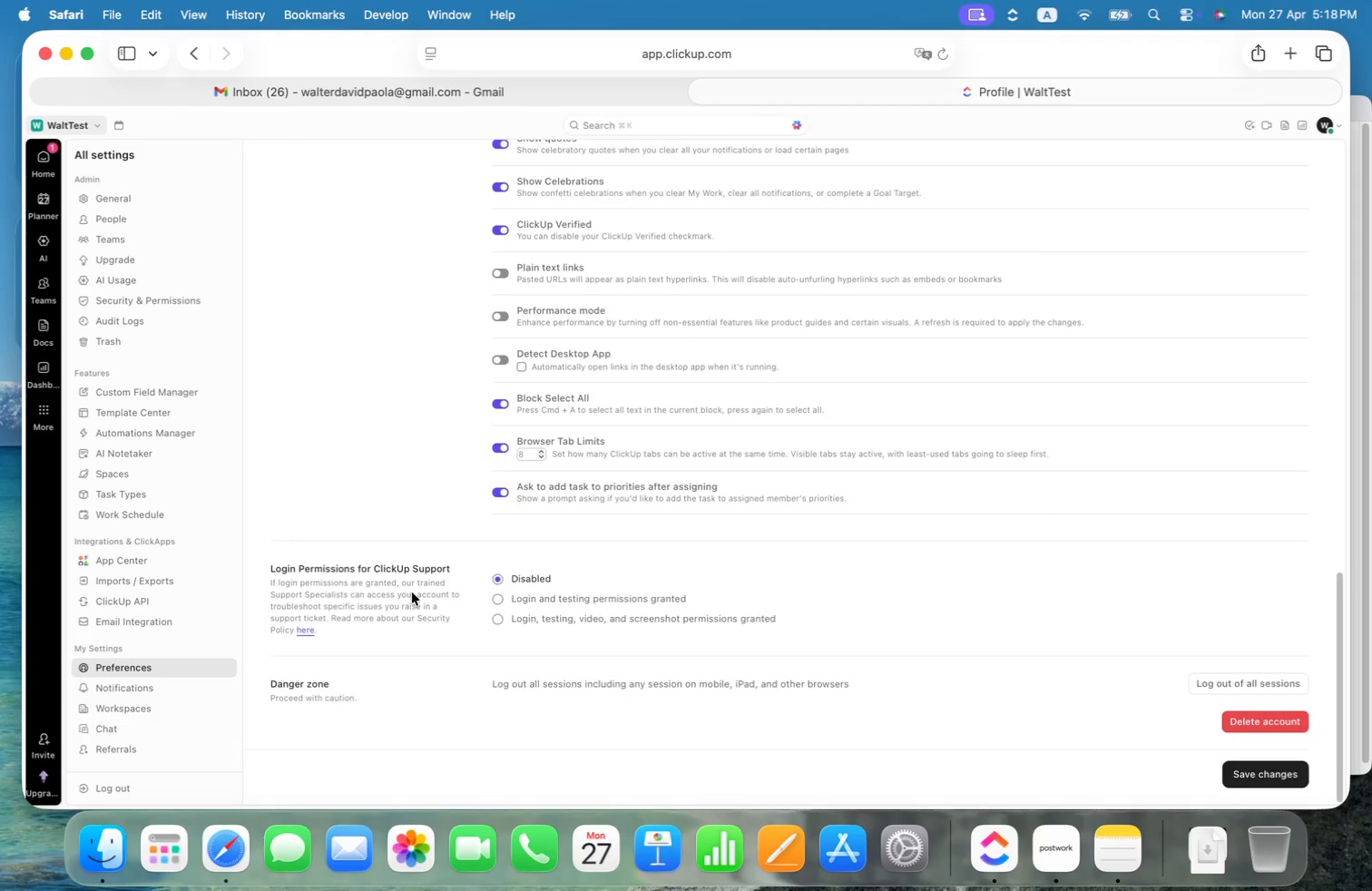 
wait(8.2)
 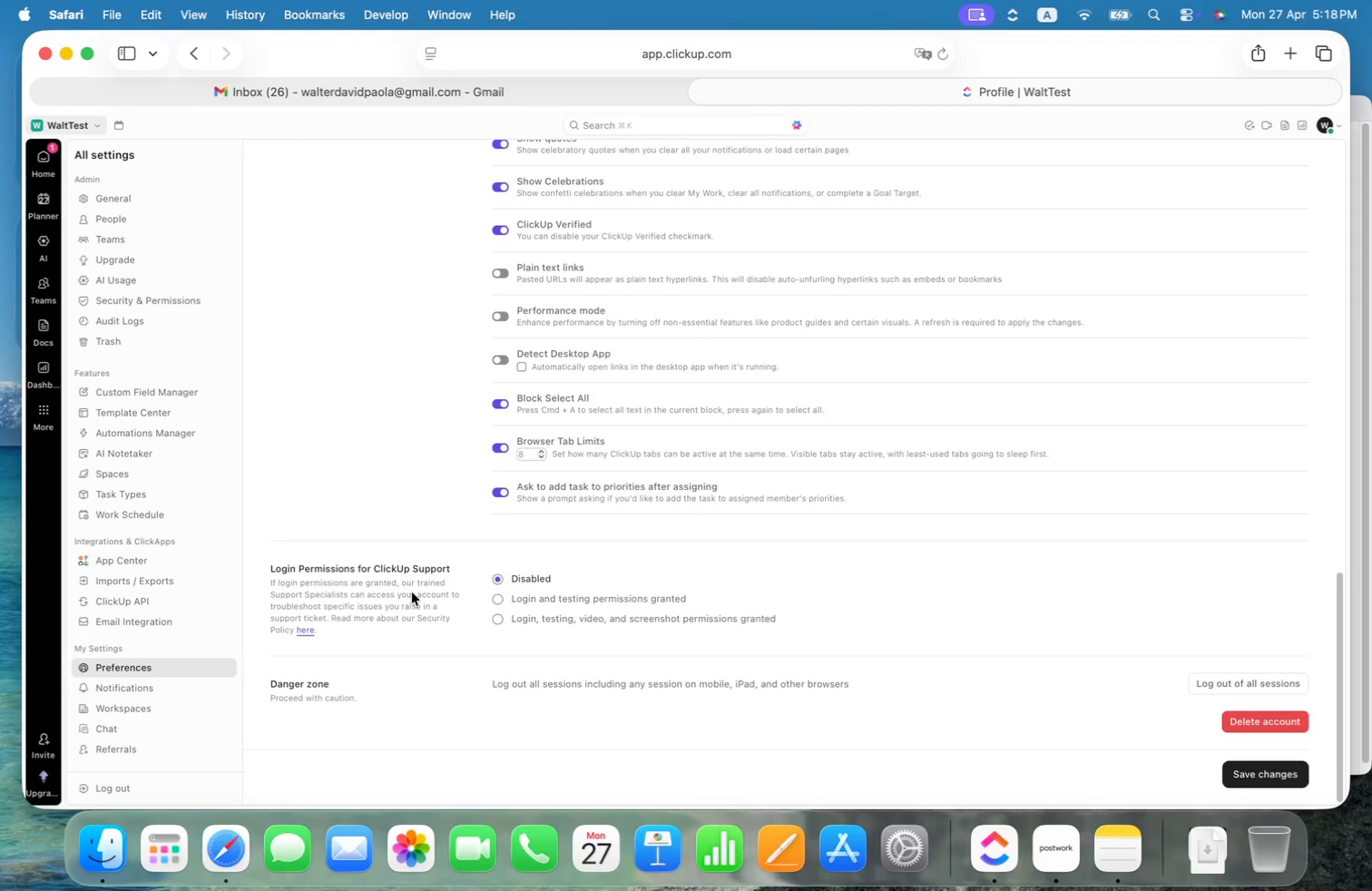 
left_click([139, 512])
 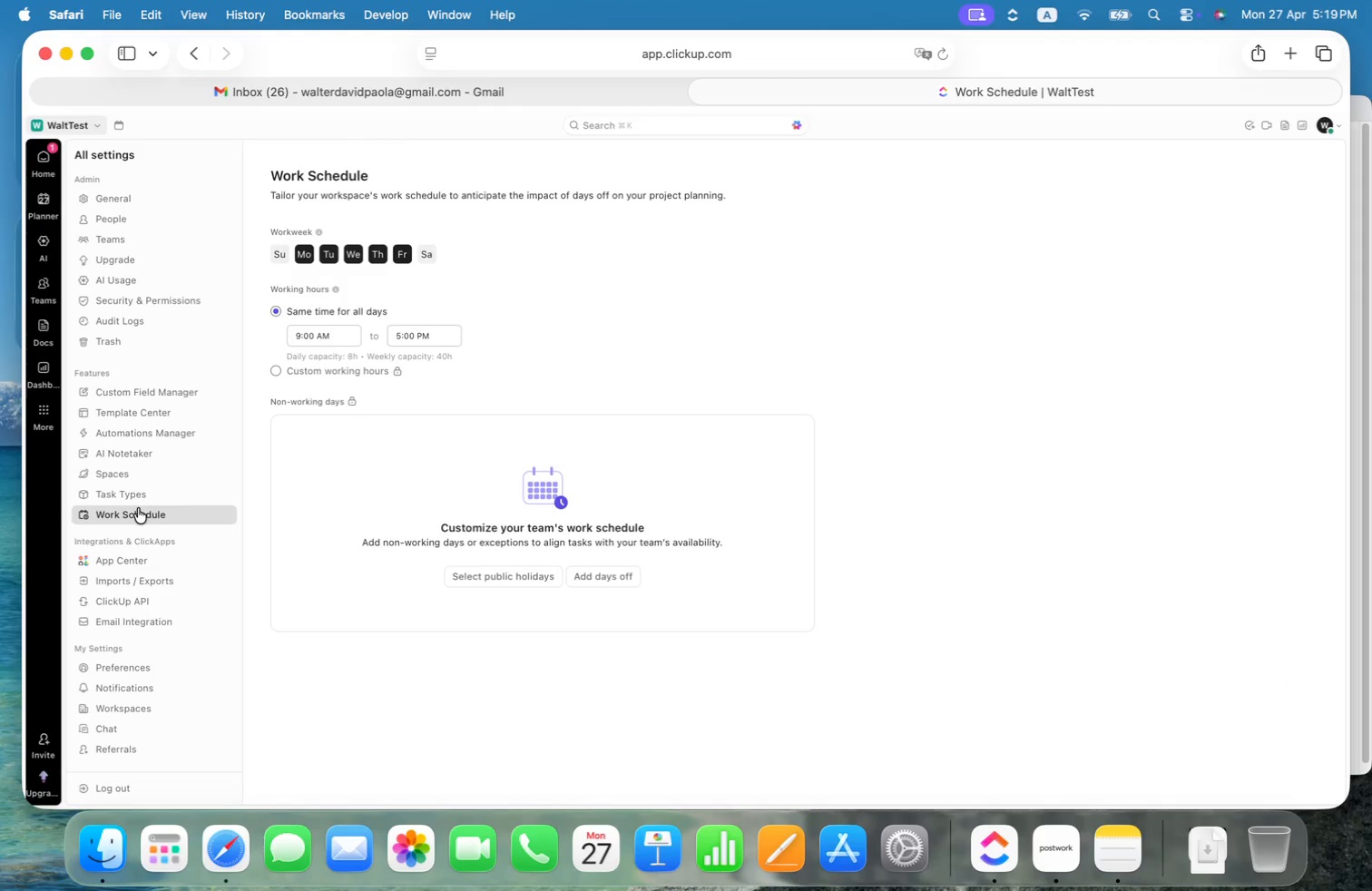 
left_click([140, 494])
 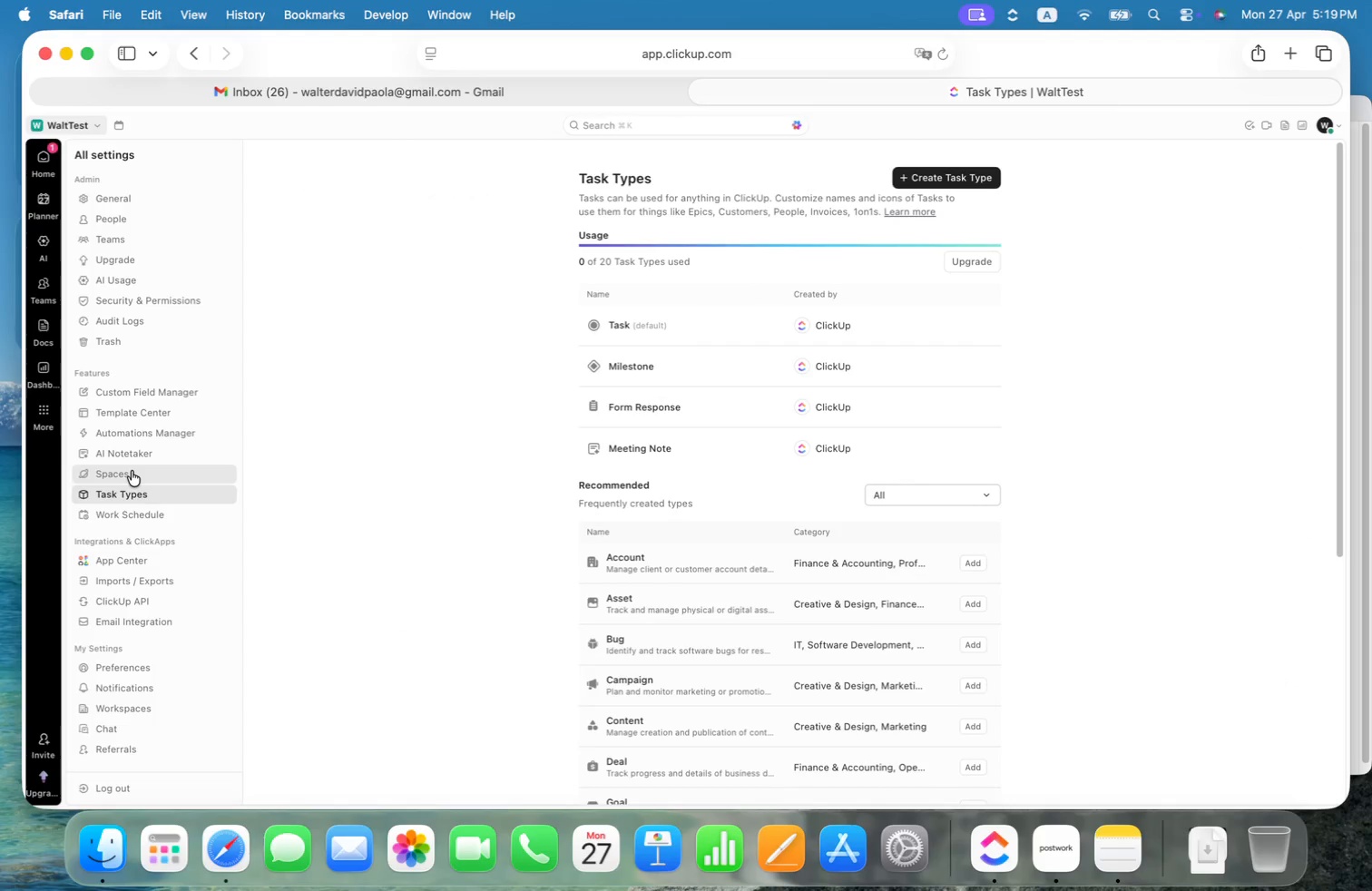 
left_click([132, 471])
 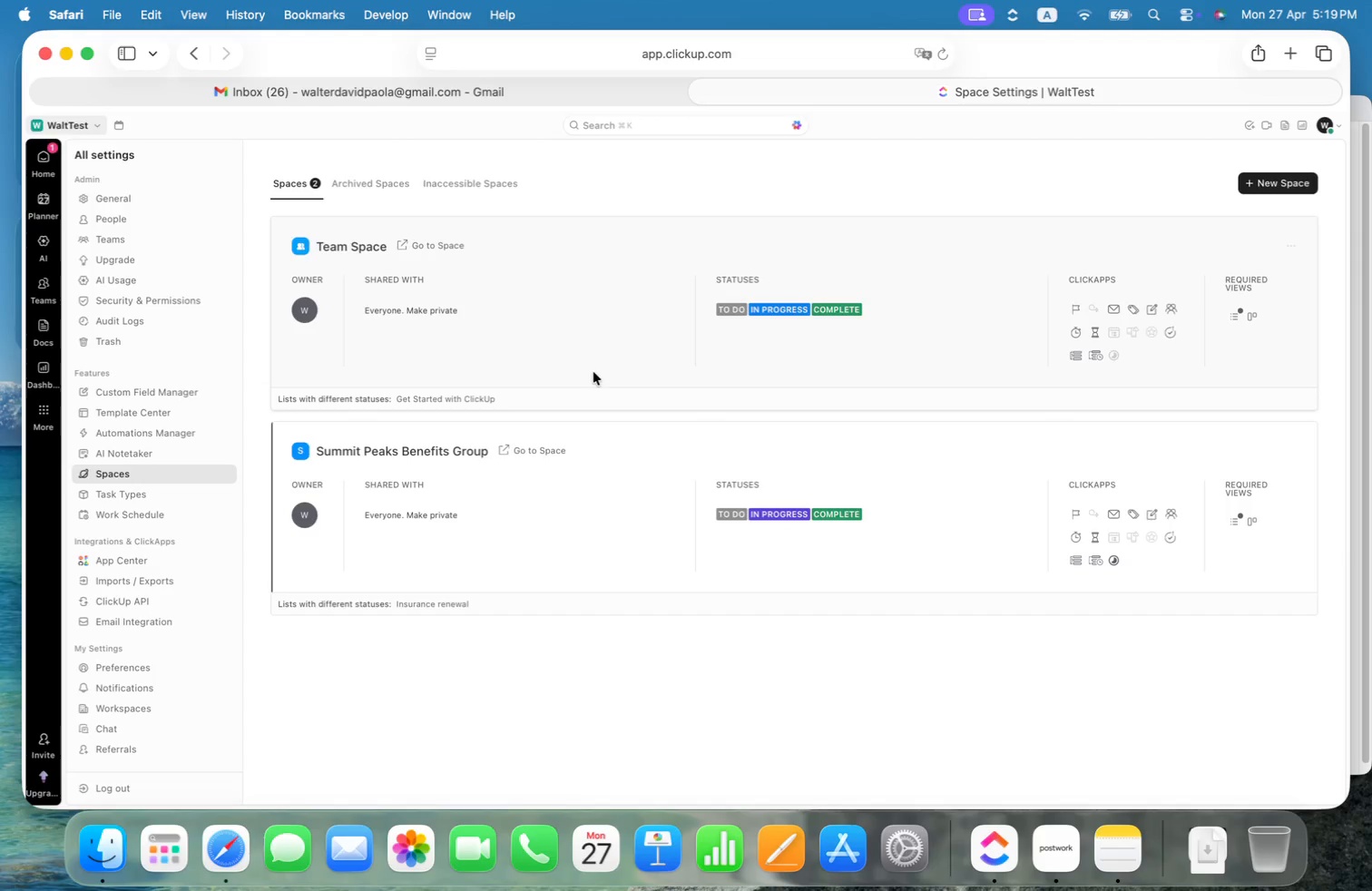 
wait(8.63)
 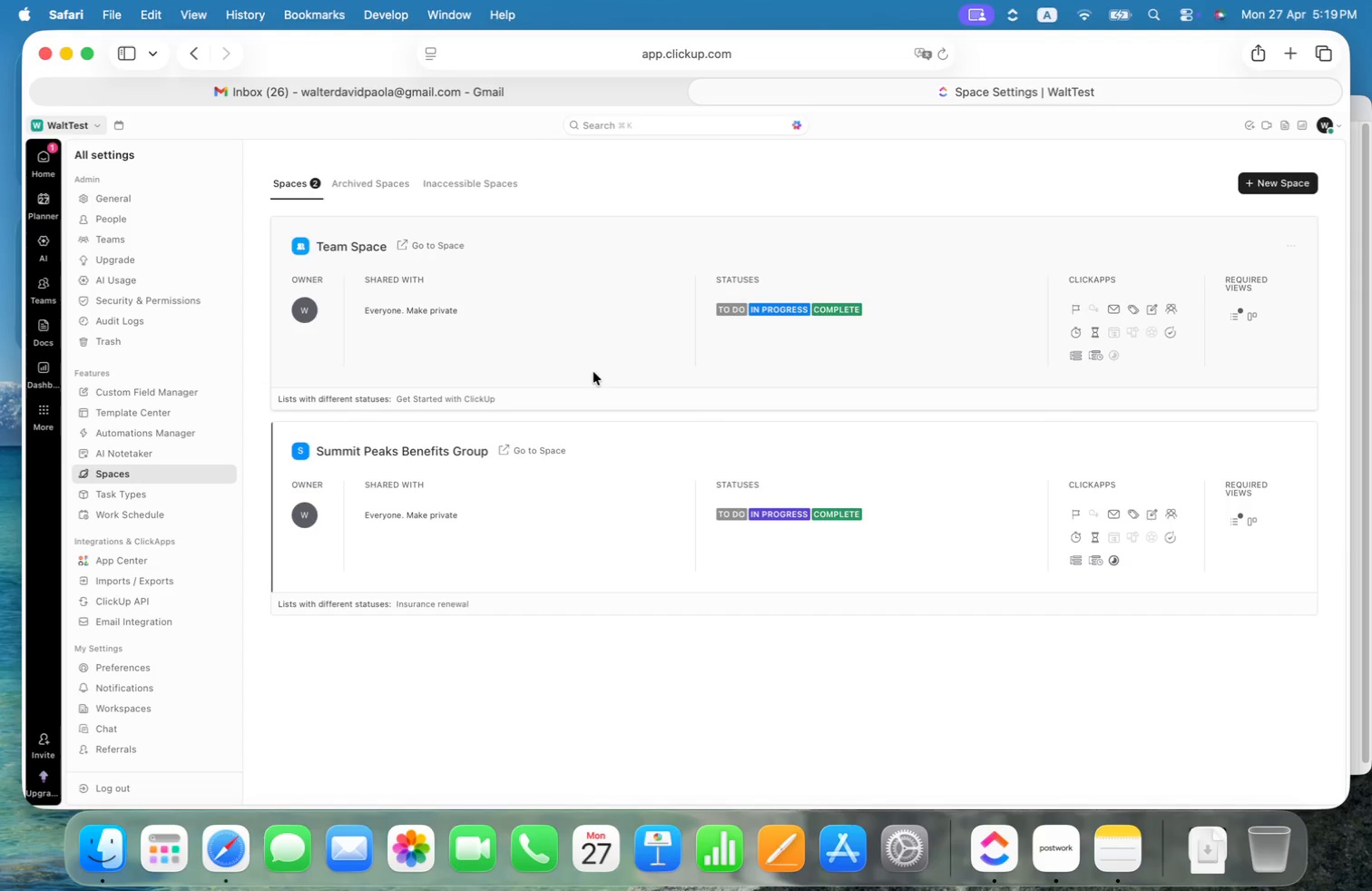 
right_click([347, 252])
 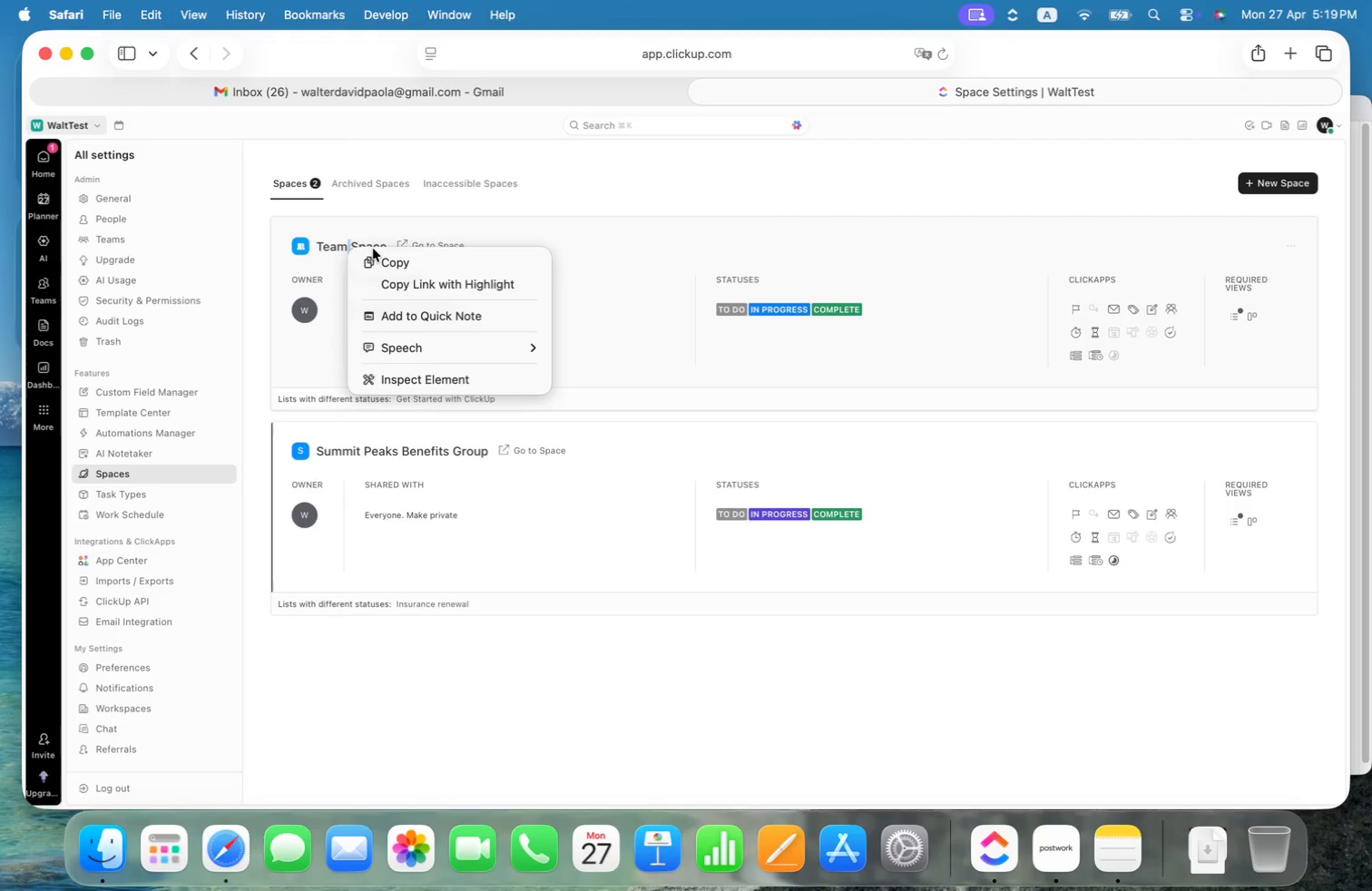 
left_click([530, 238])
 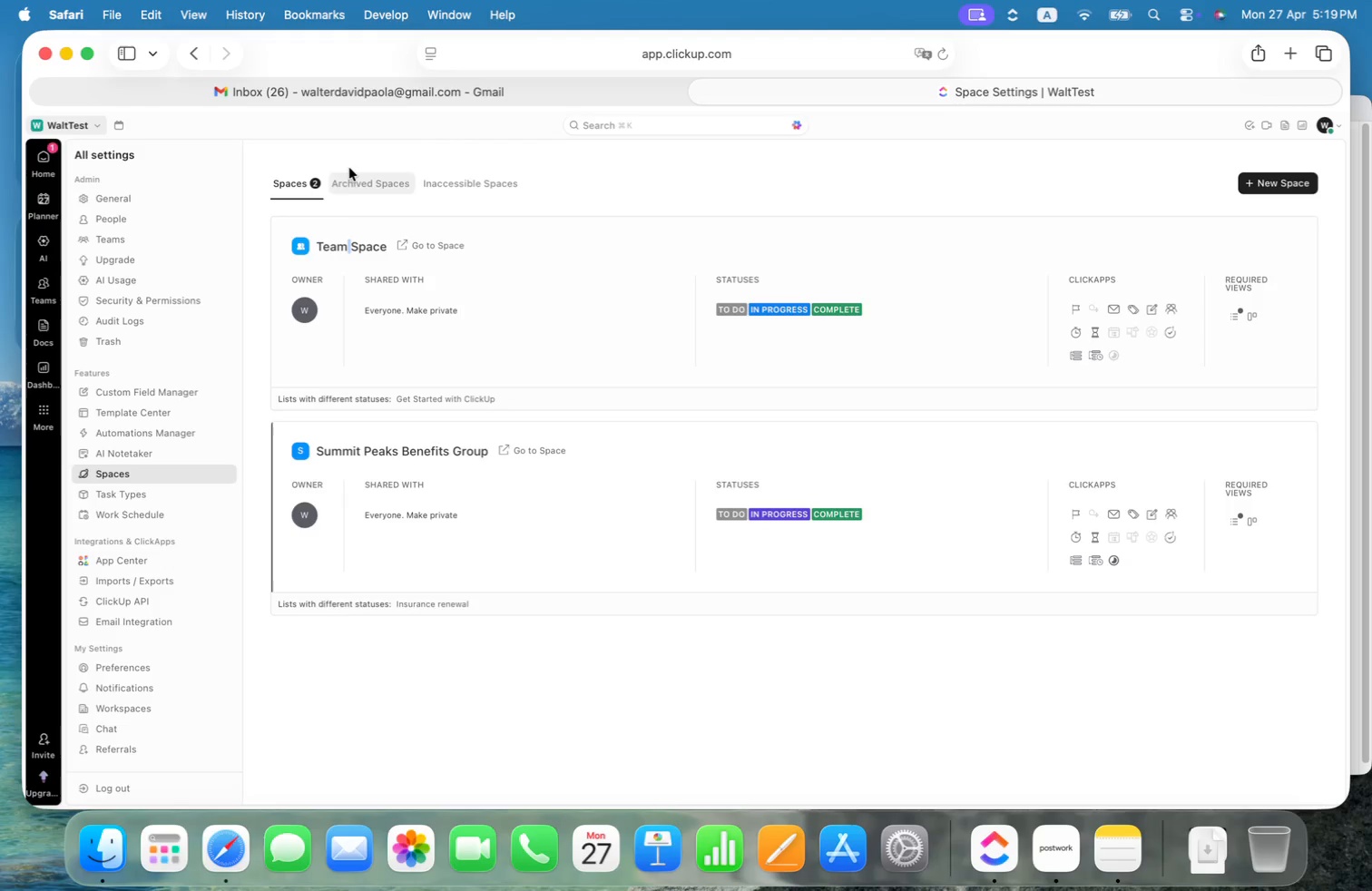 
left_click([358, 174])
 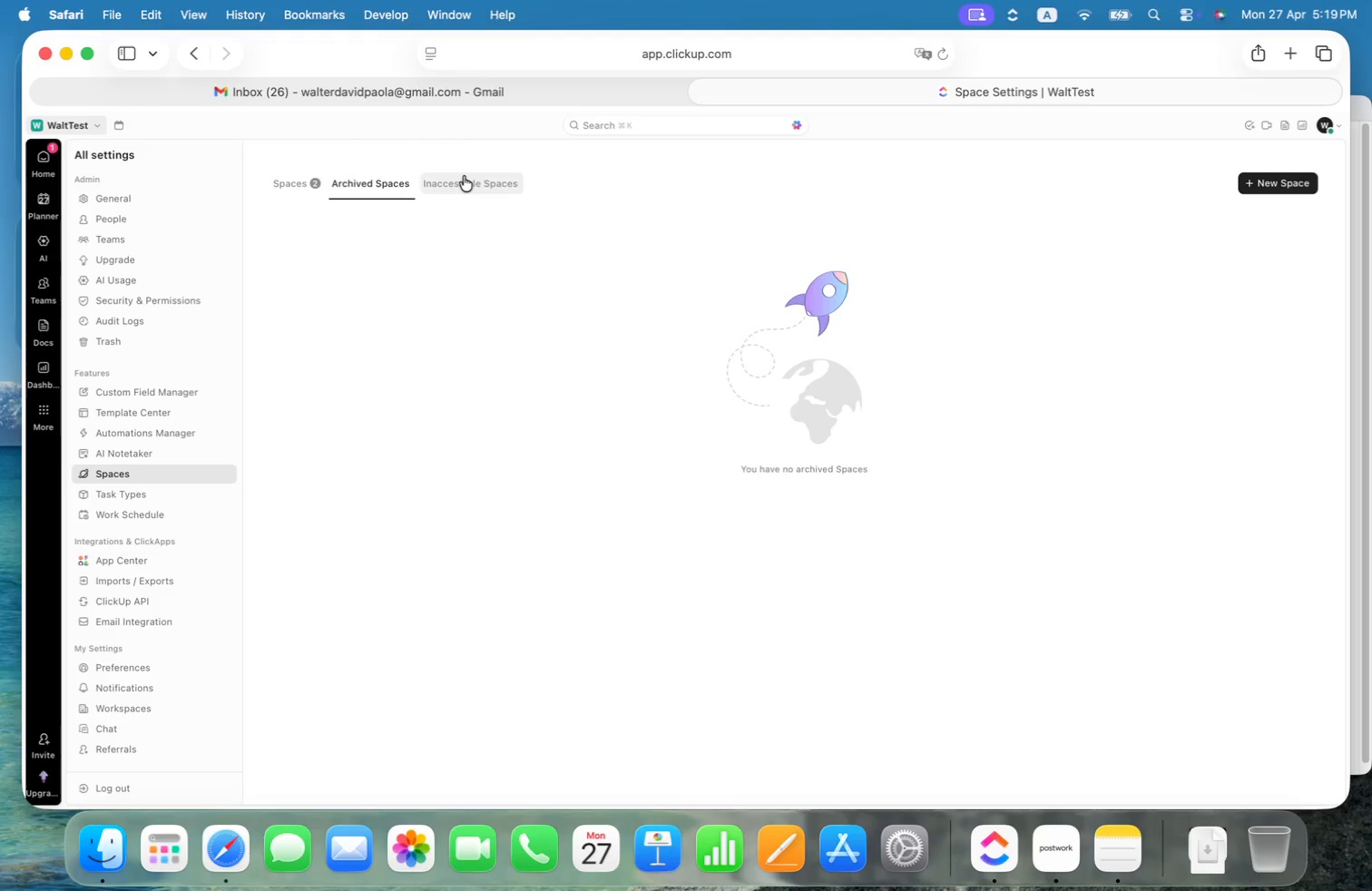 
left_click([464, 176])
 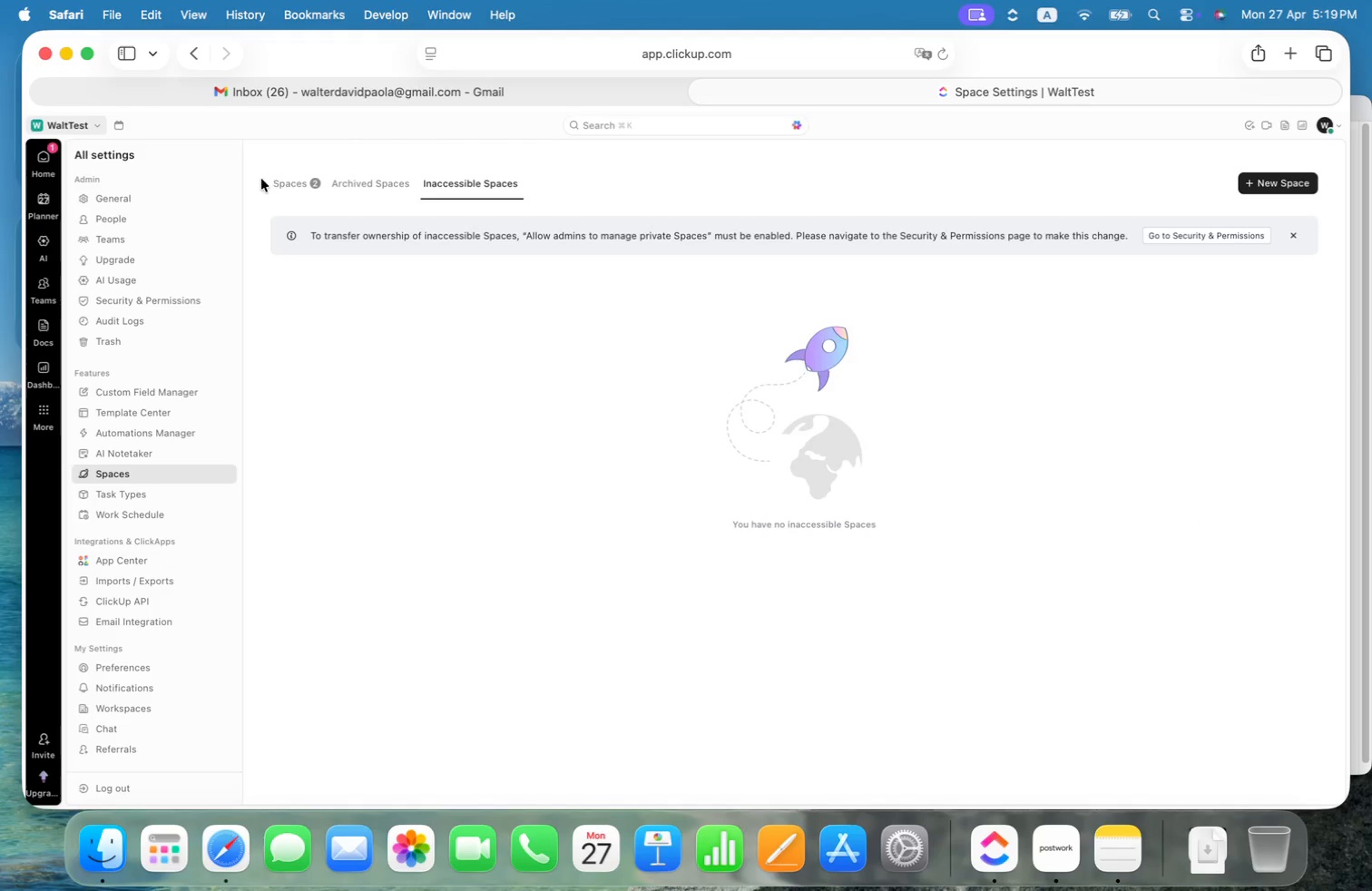 
left_click([303, 181])
 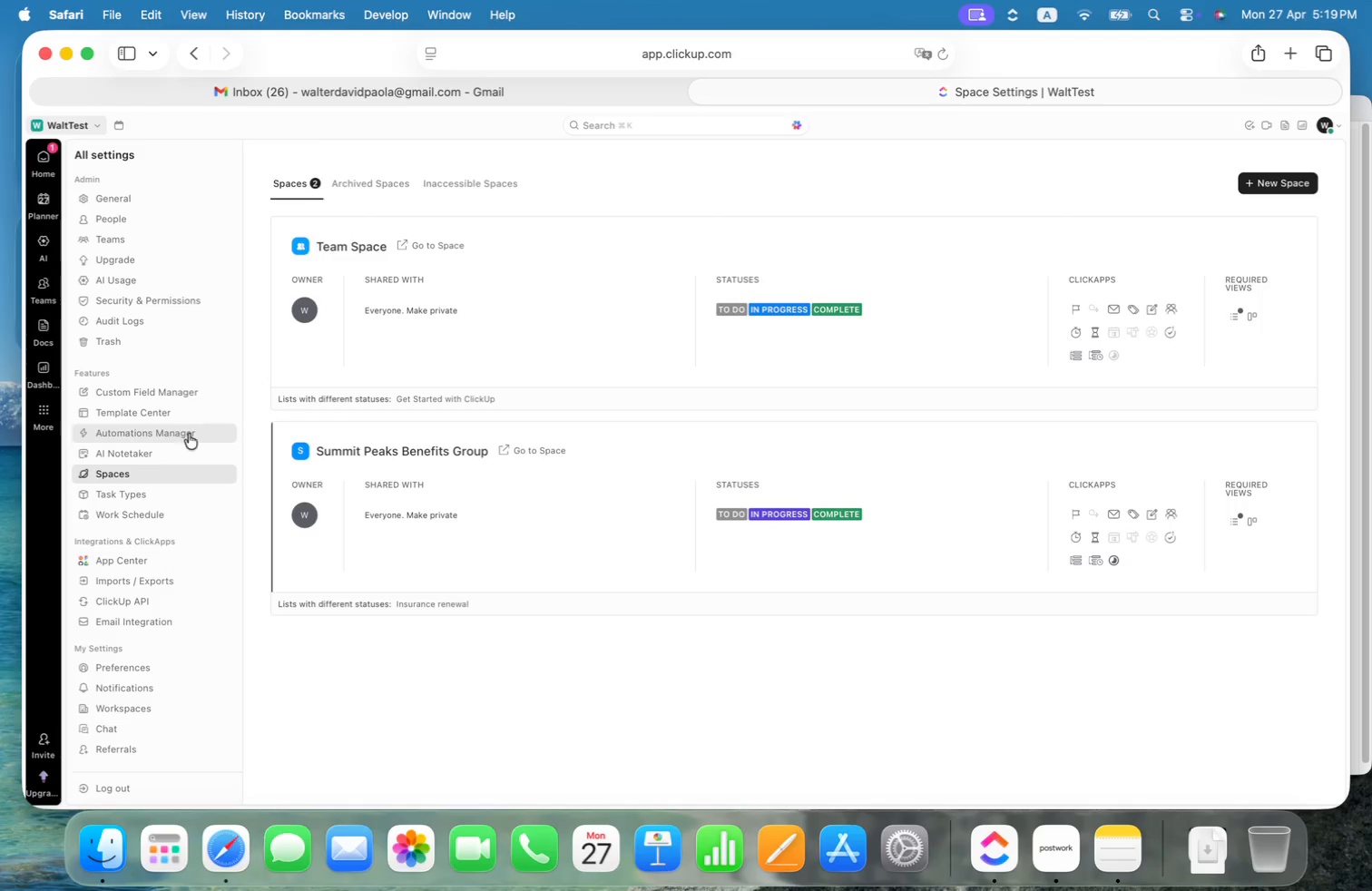 
left_click([163, 449])
 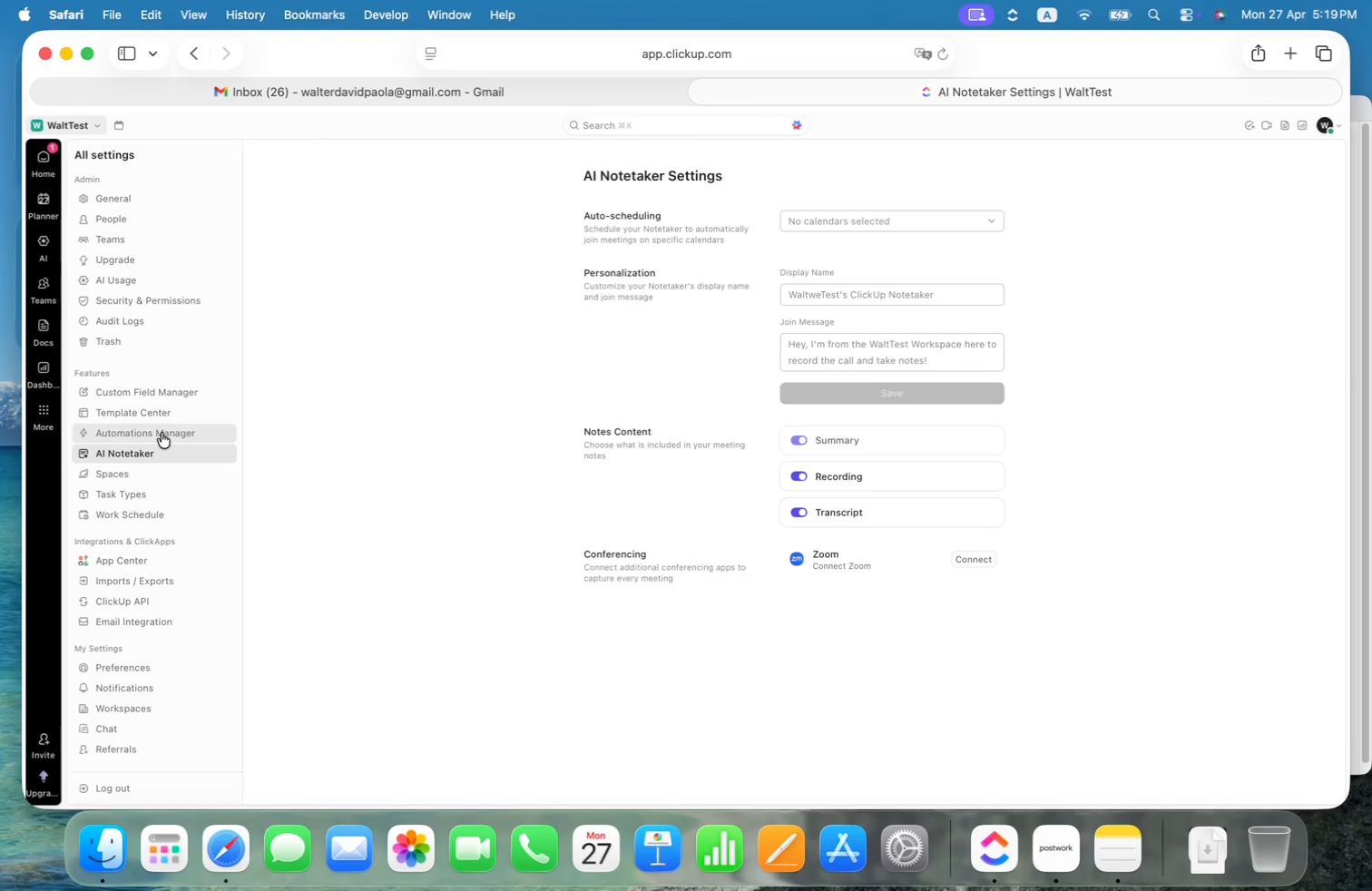 
left_click([162, 433])
 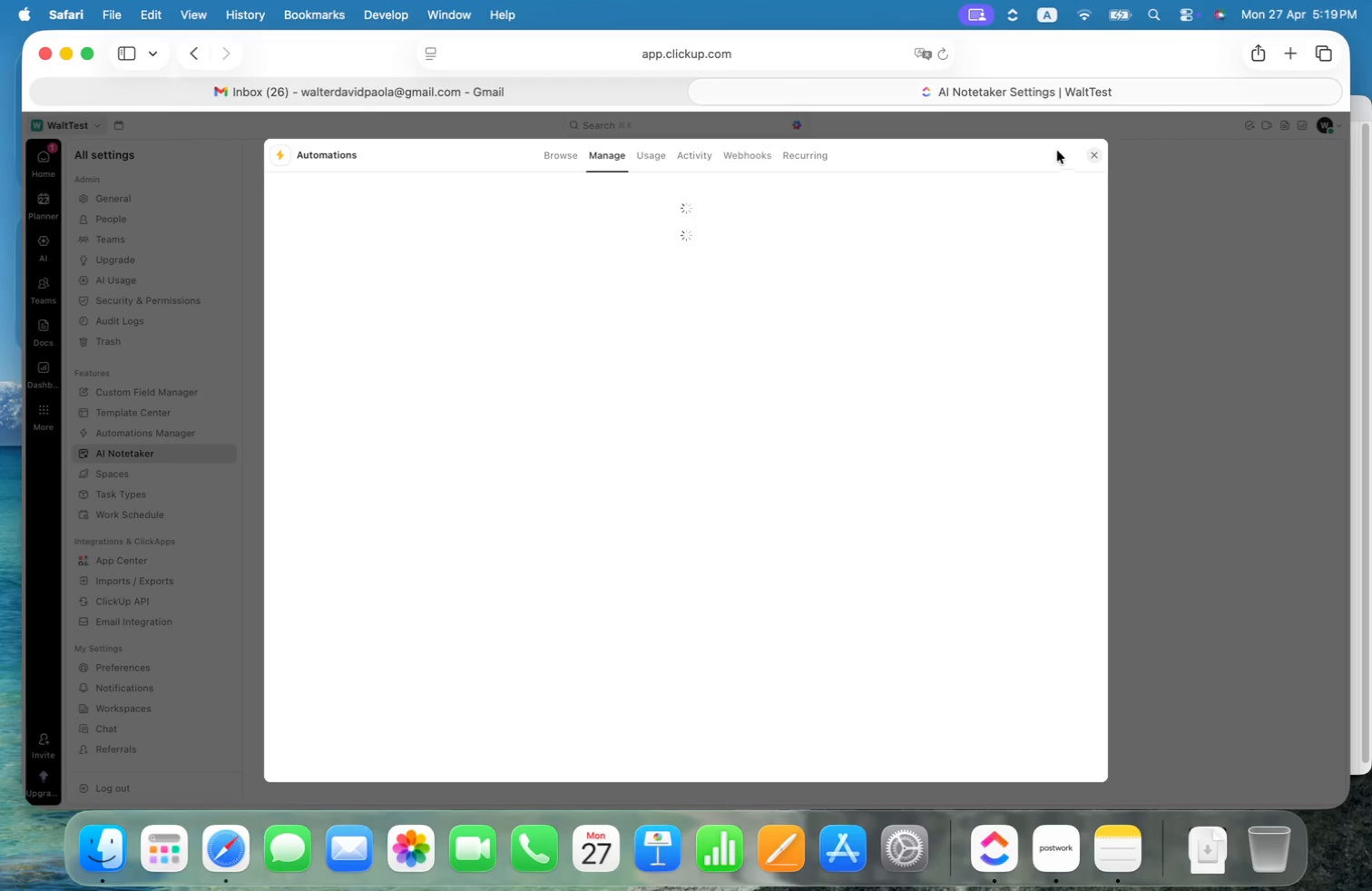 
left_click([1093, 152])
 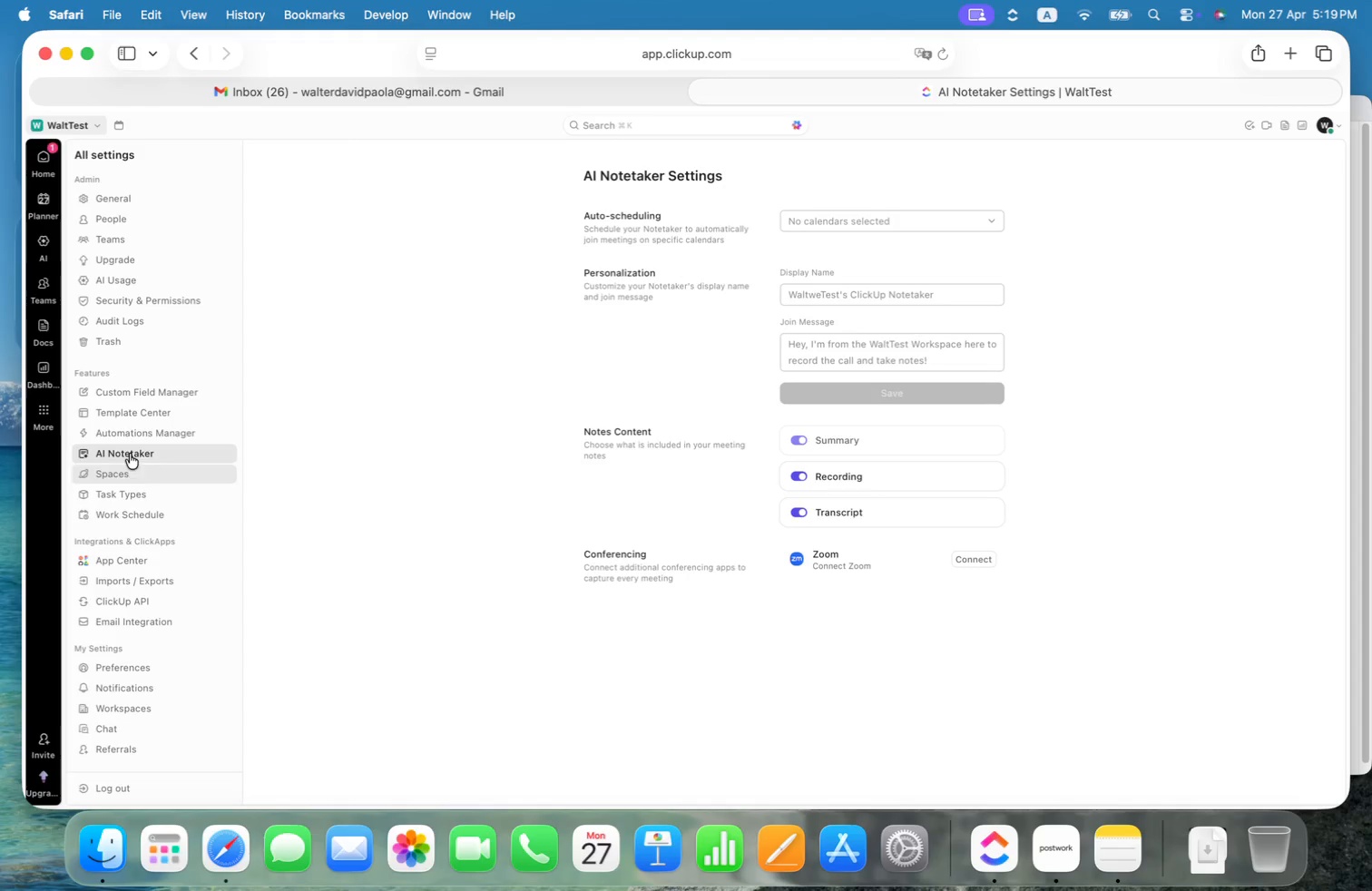 
left_click([130, 432])
 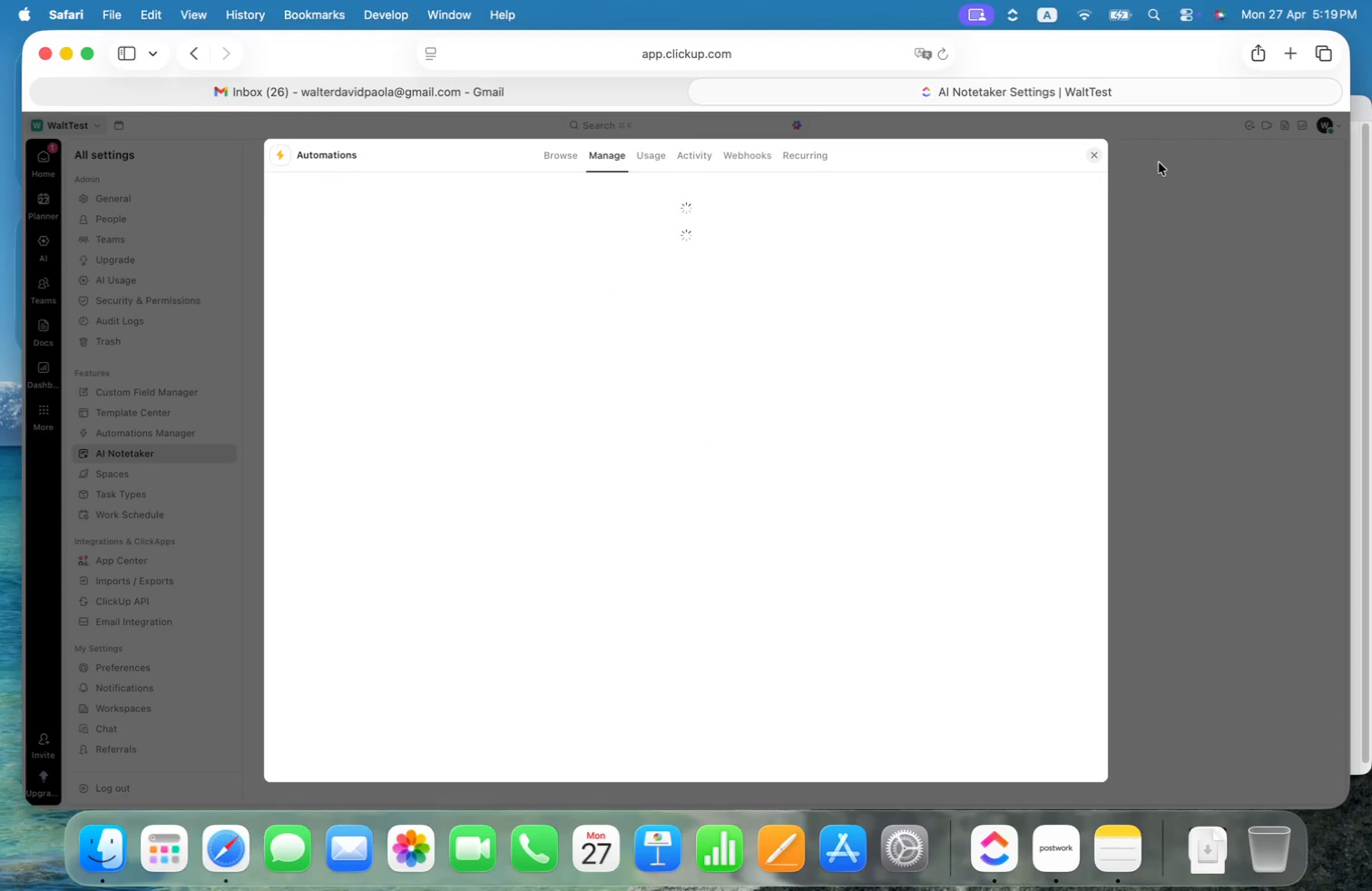 
left_click([1095, 155])
 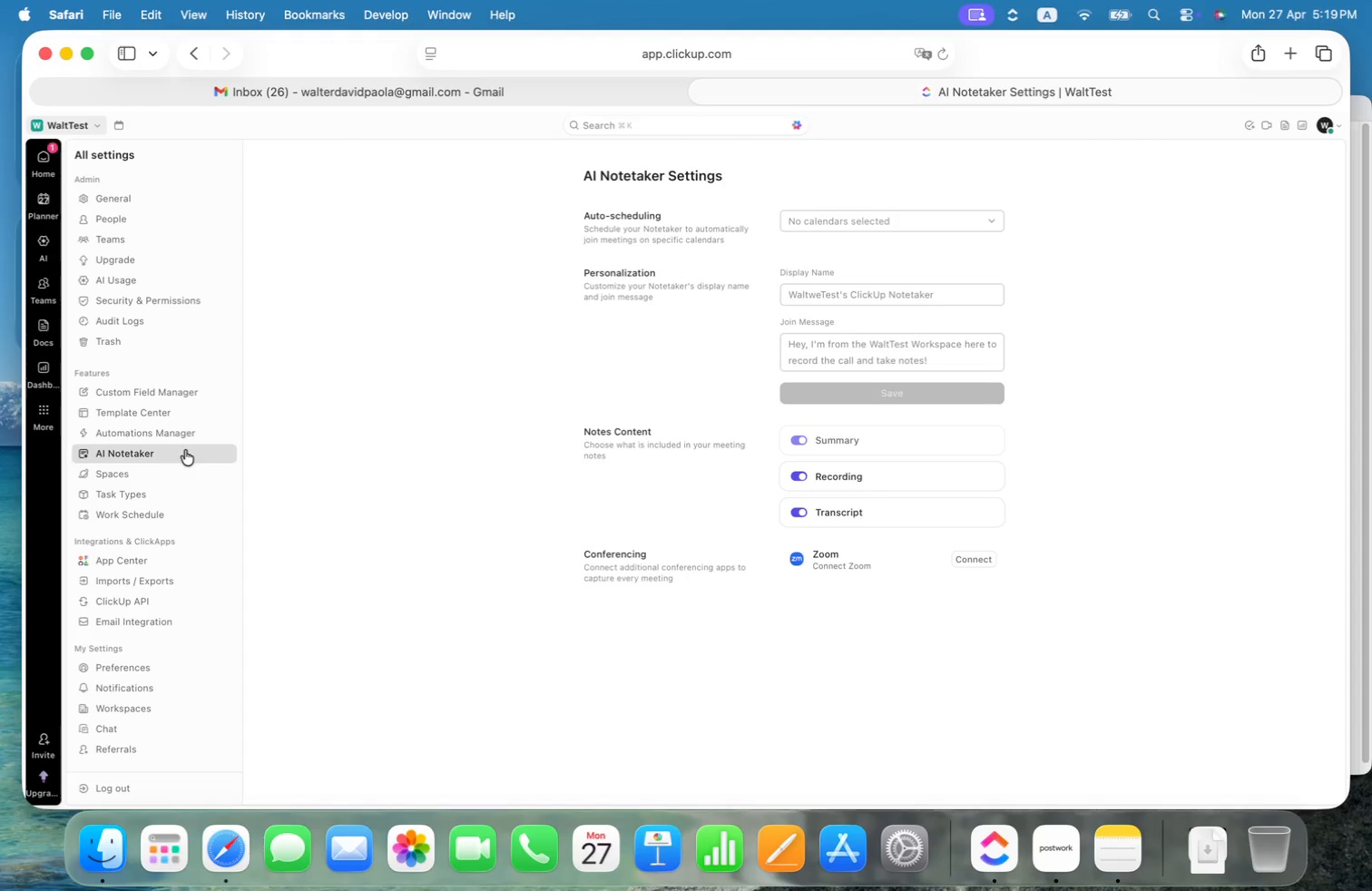 
left_click([140, 416])
 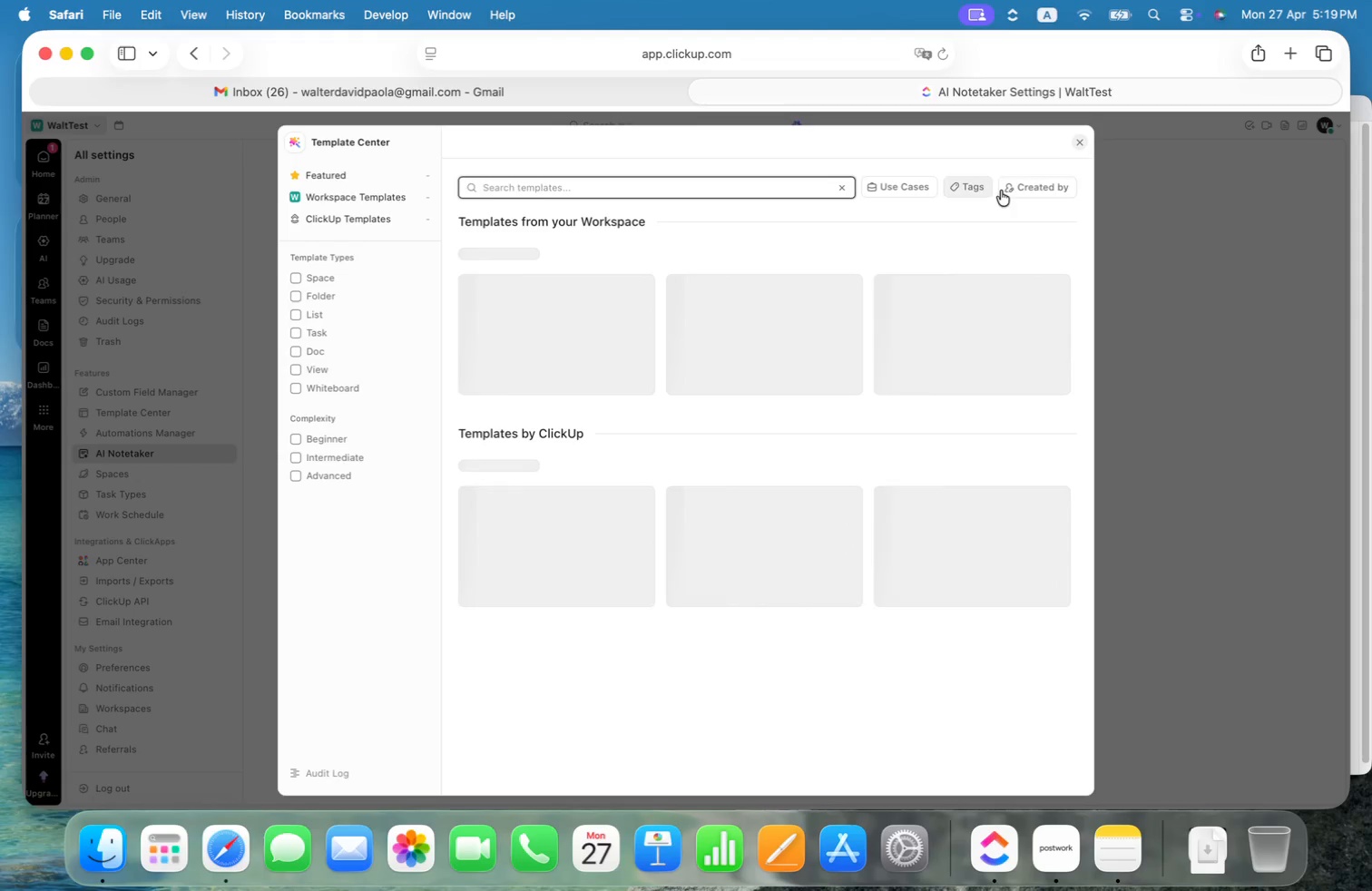 
left_click([1082, 142])
 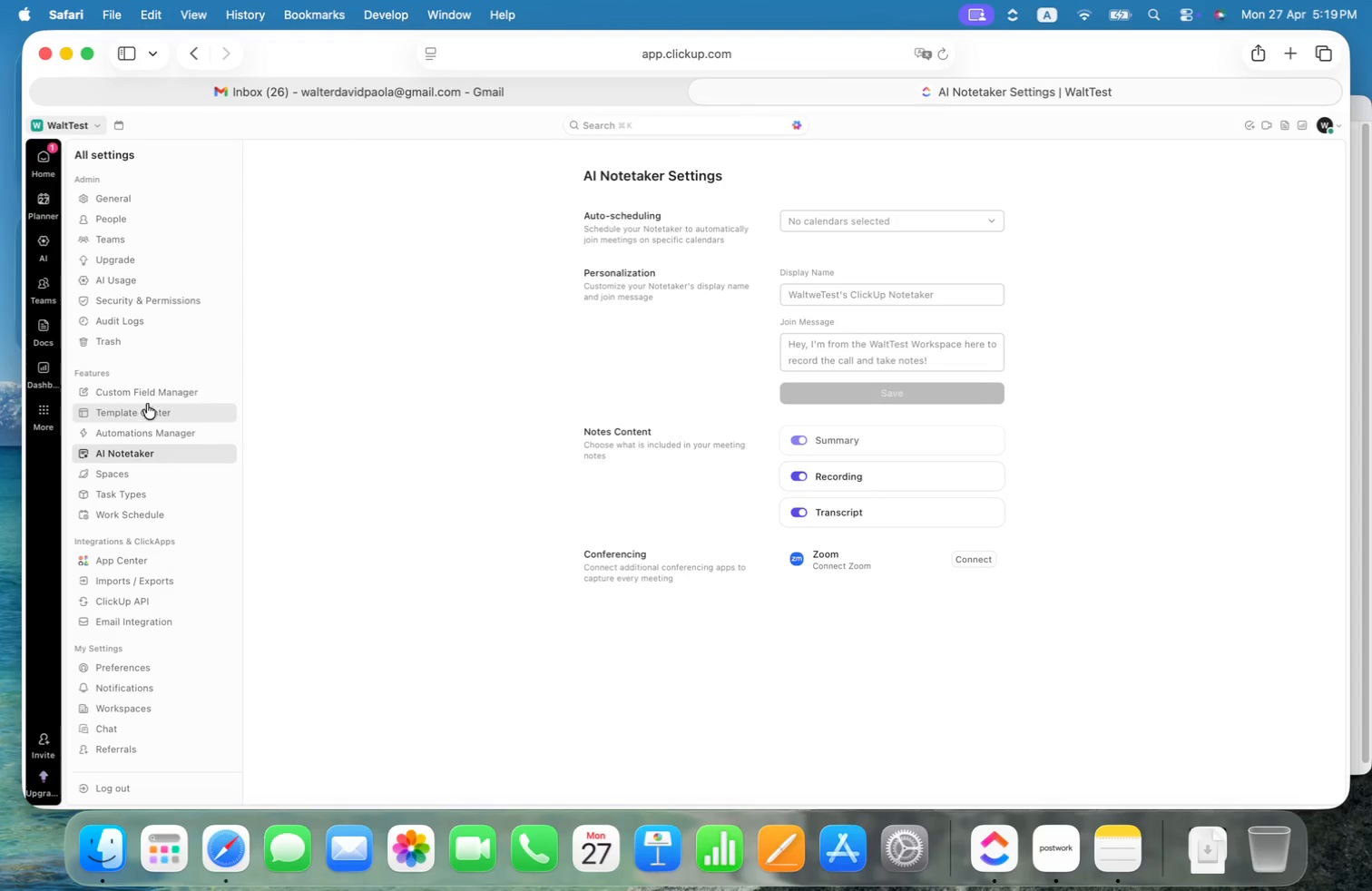 
left_click([153, 395])
 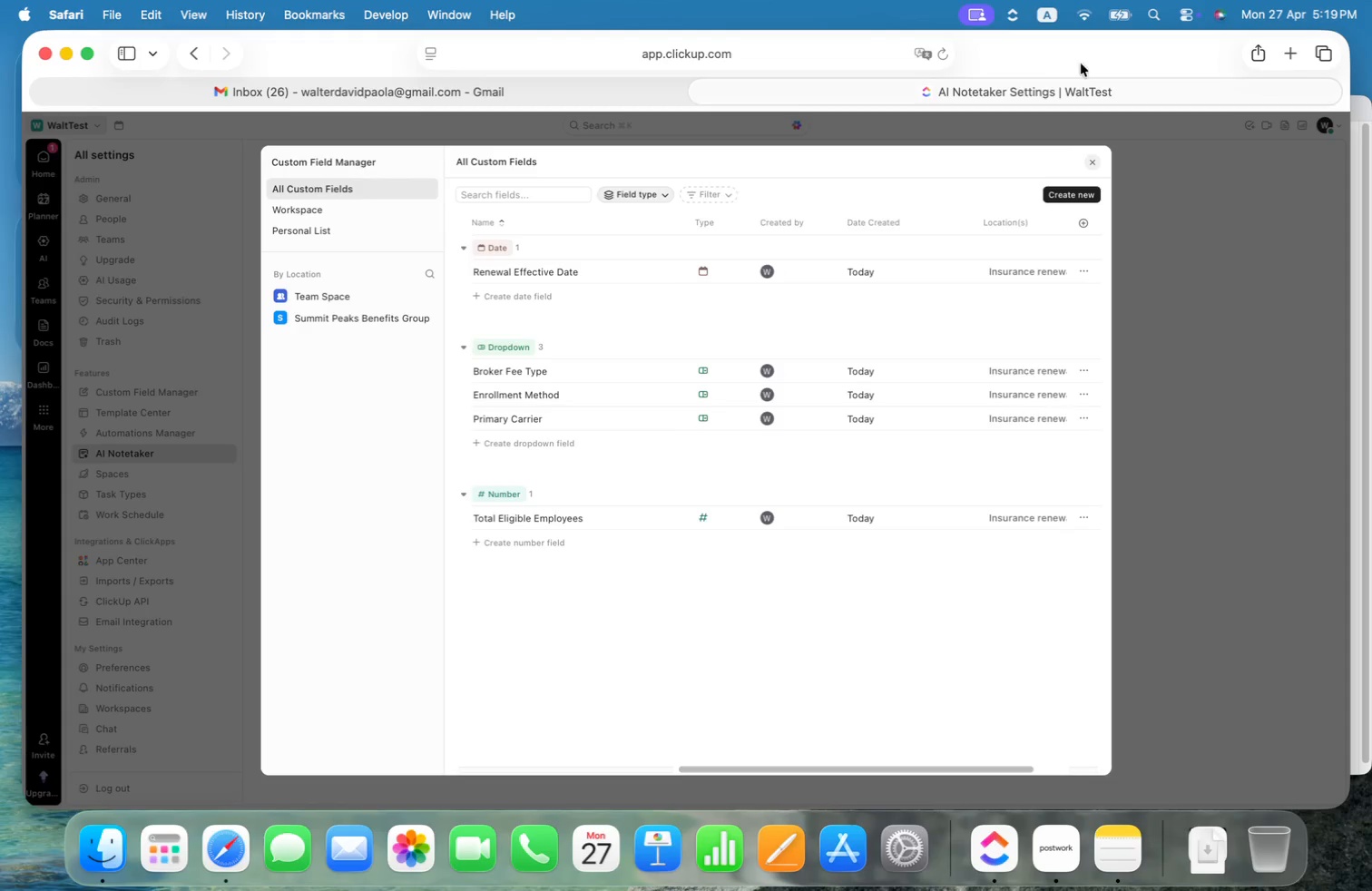 
left_click([1093, 162])
 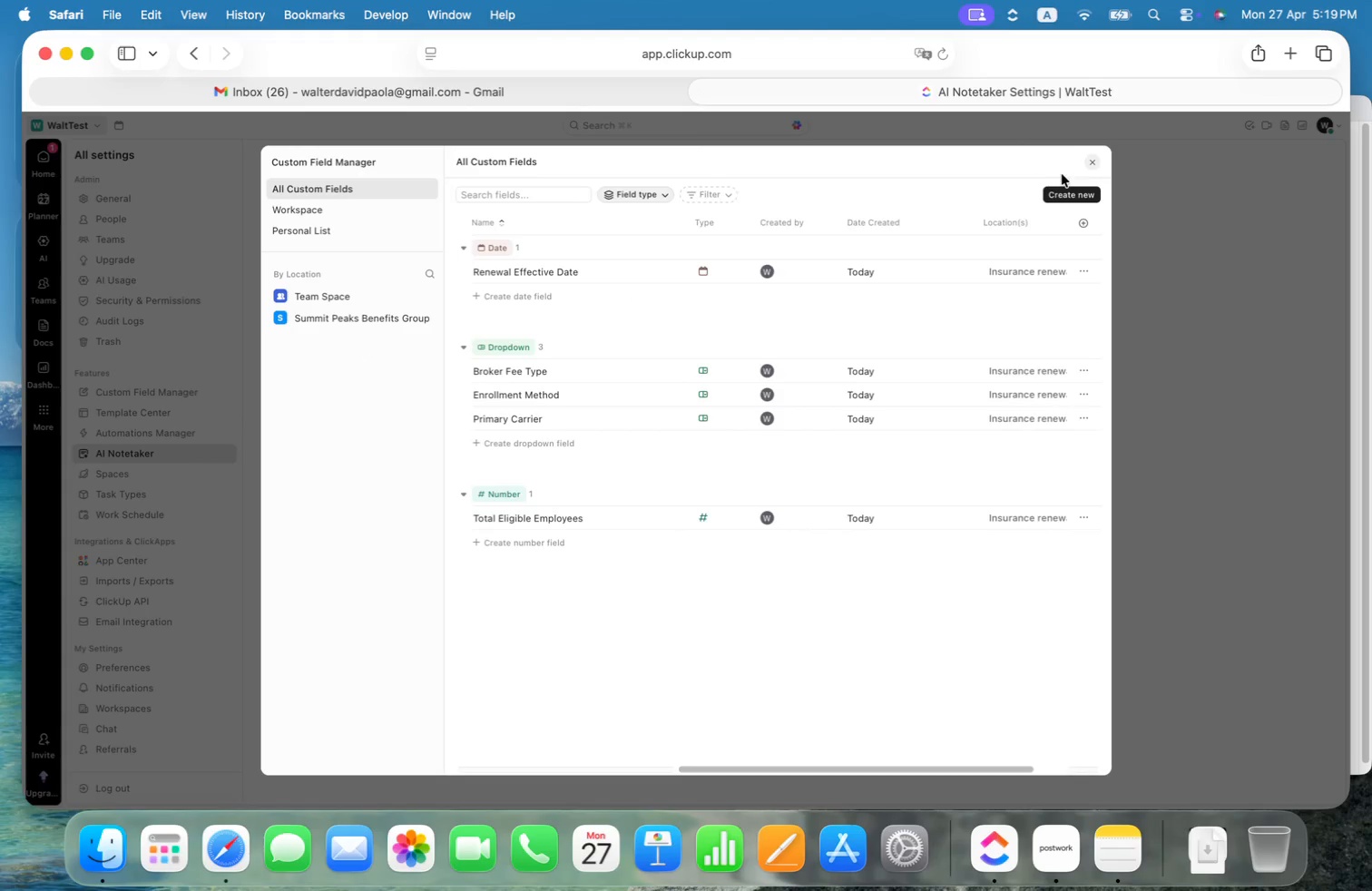 
left_click([1092, 164])
 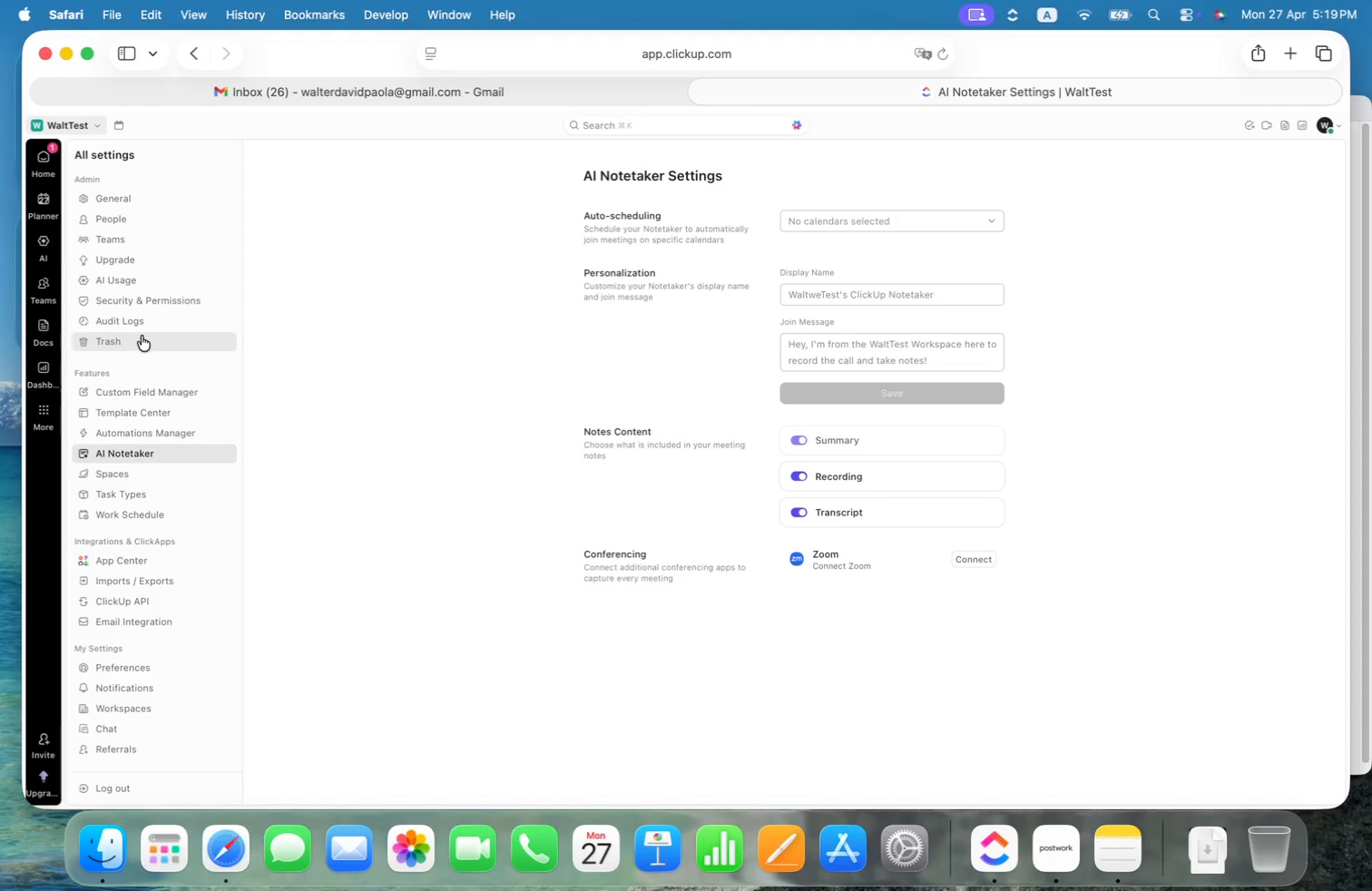 
left_click([139, 325])
 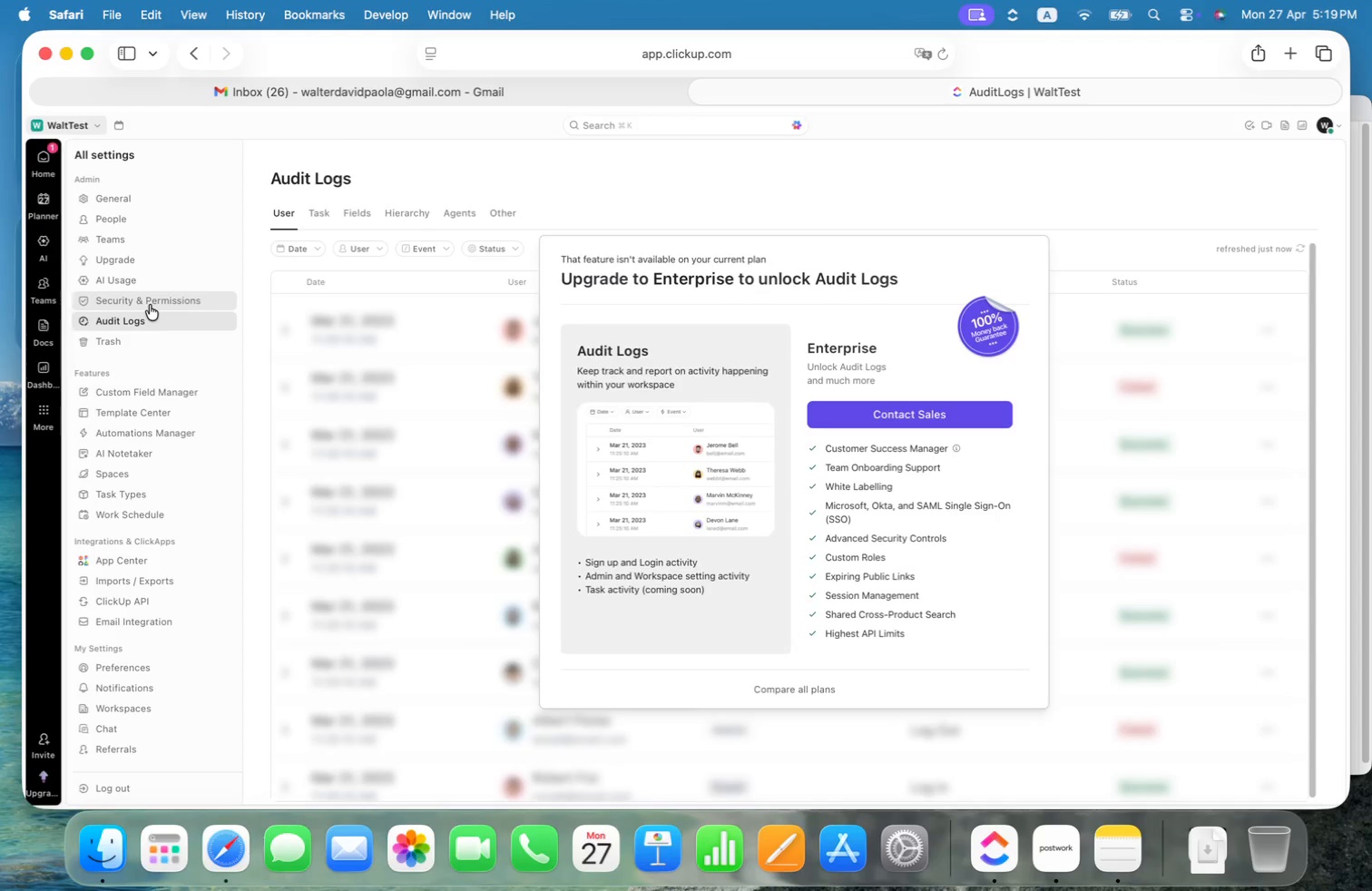 
left_click([150, 305])
 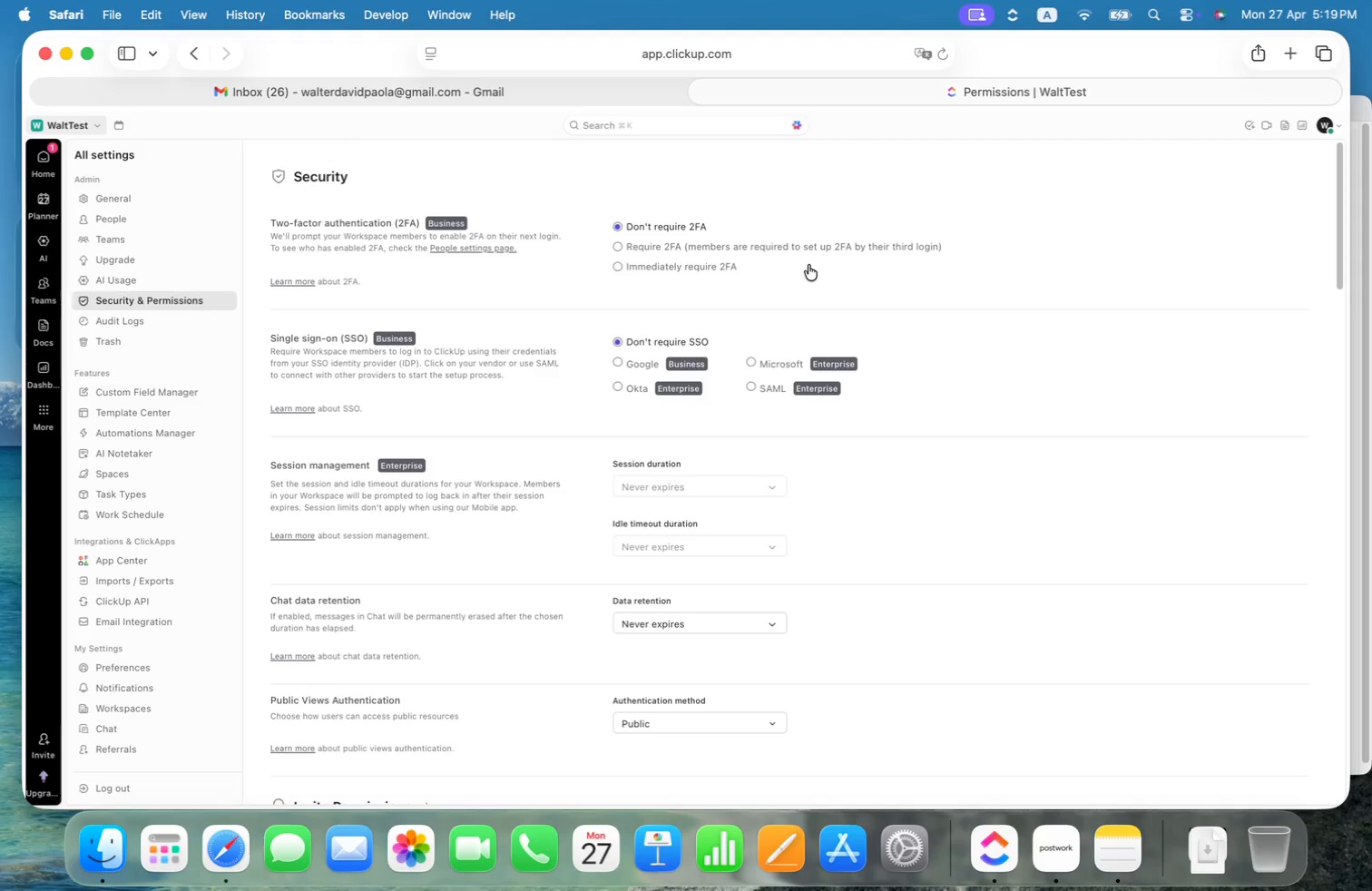 
wait(5.75)
 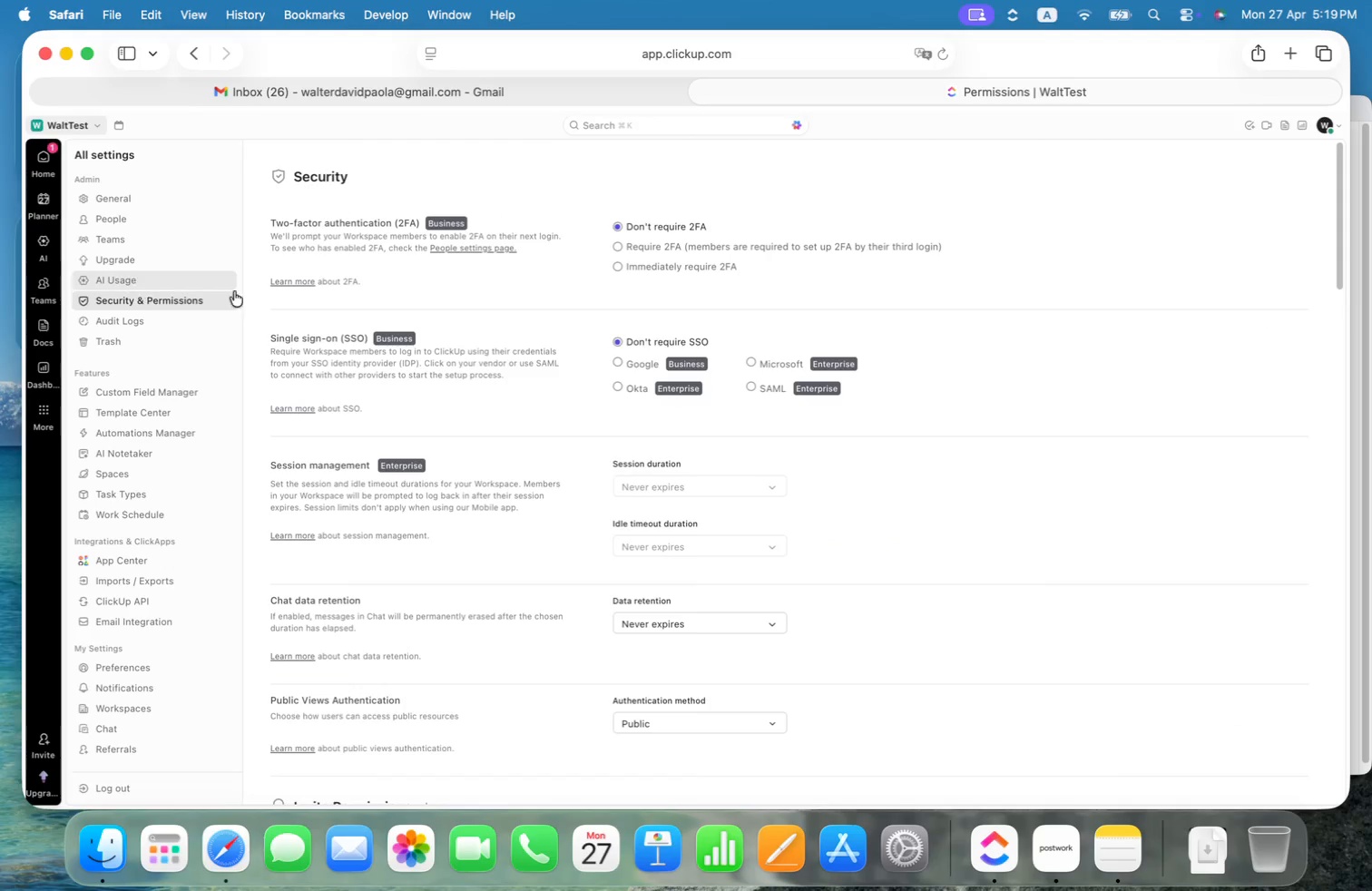 
scroll: coordinate [808, 260], scroll_direction: down, amount: 53.0
 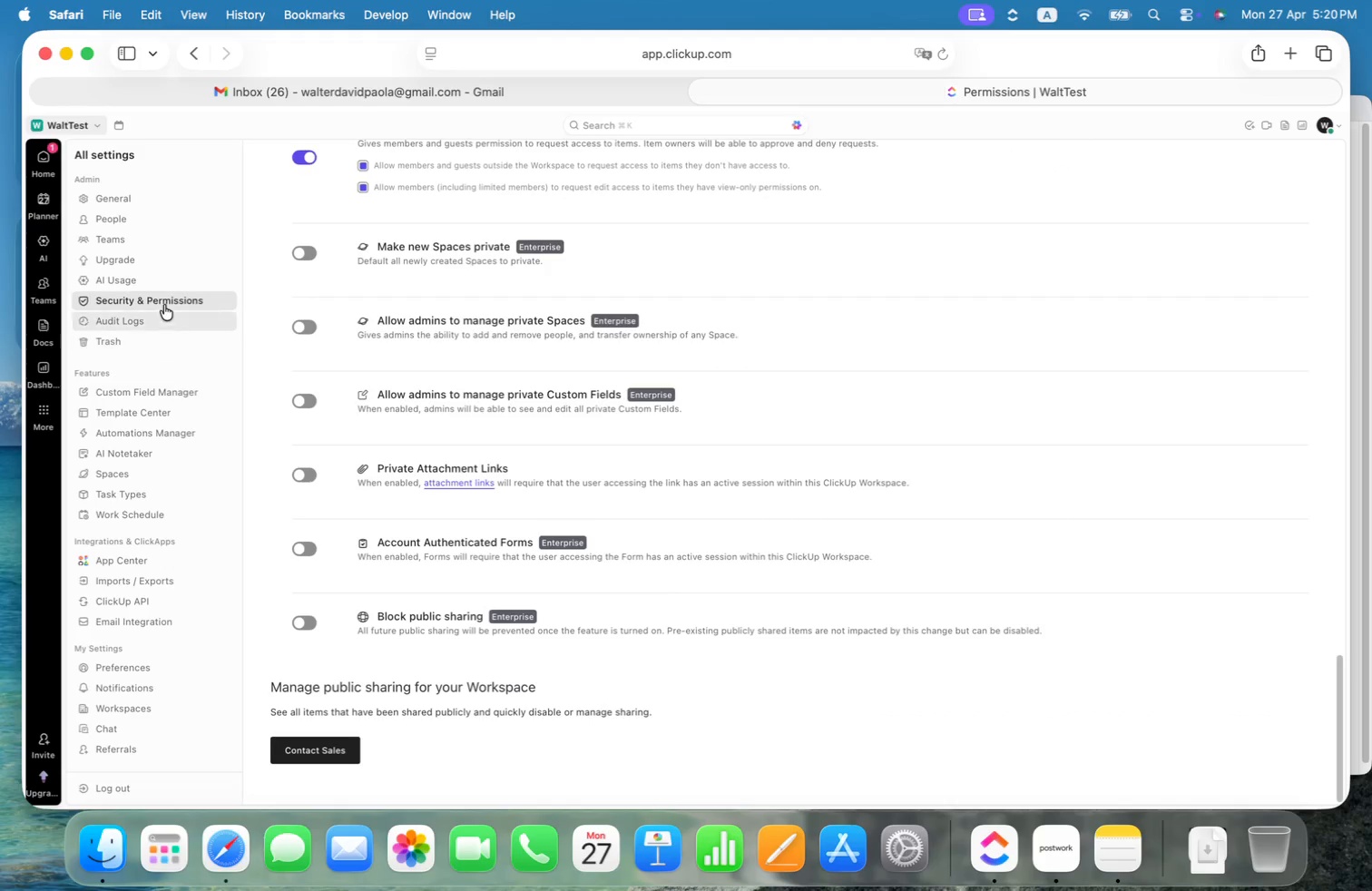 
left_click([147, 272])
 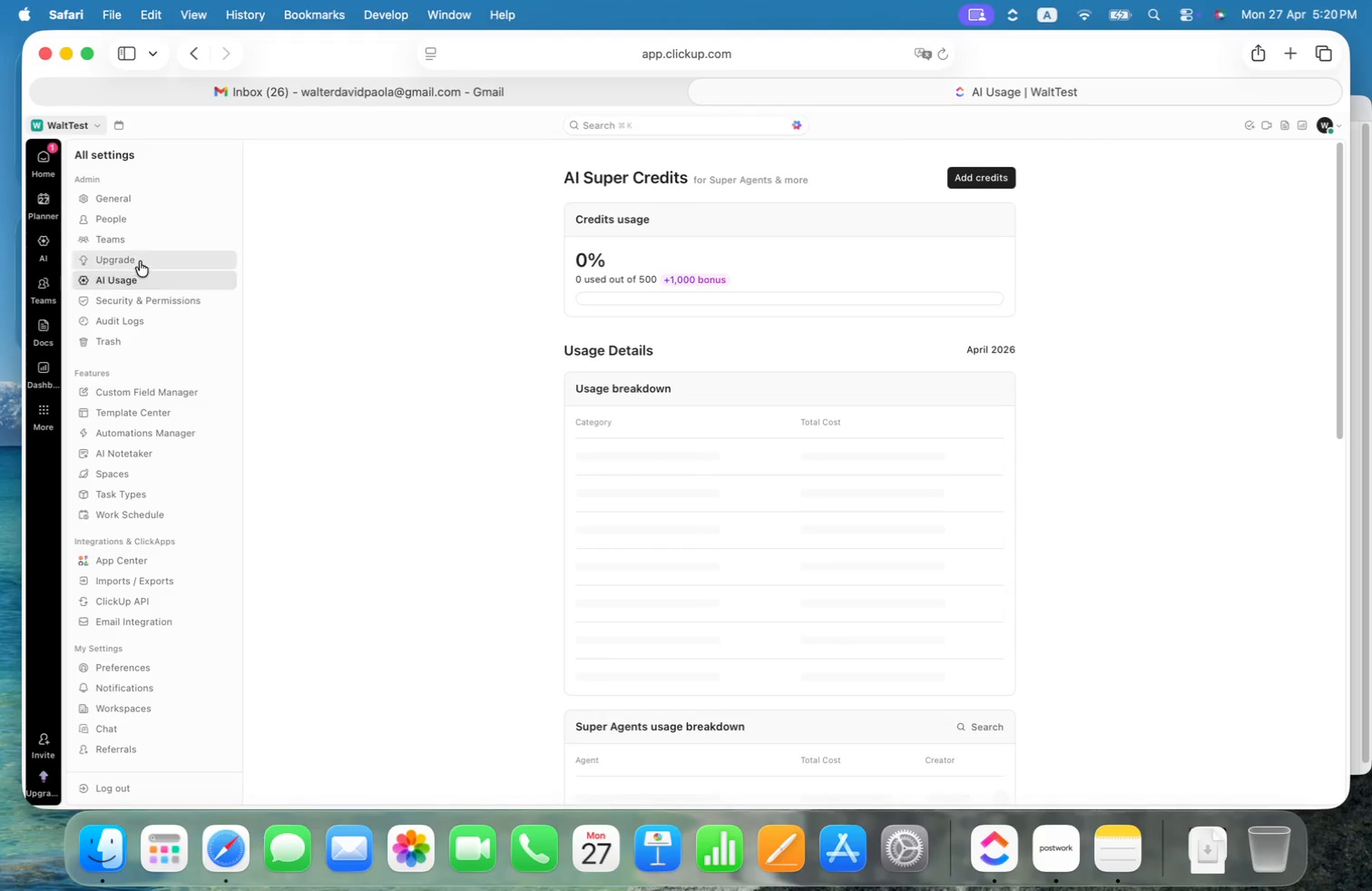 
left_click([140, 261])
 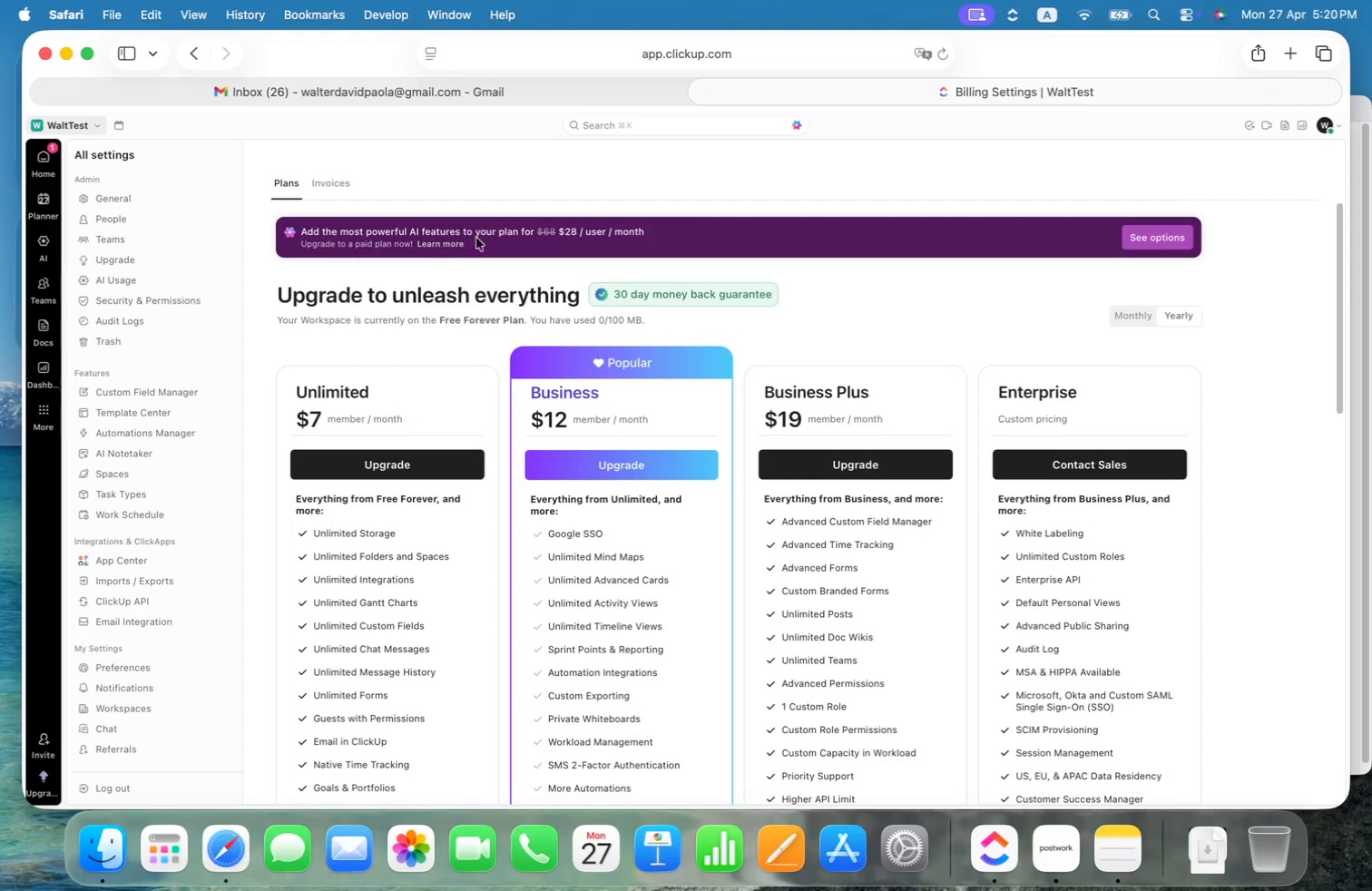 
left_click([348, 183])
 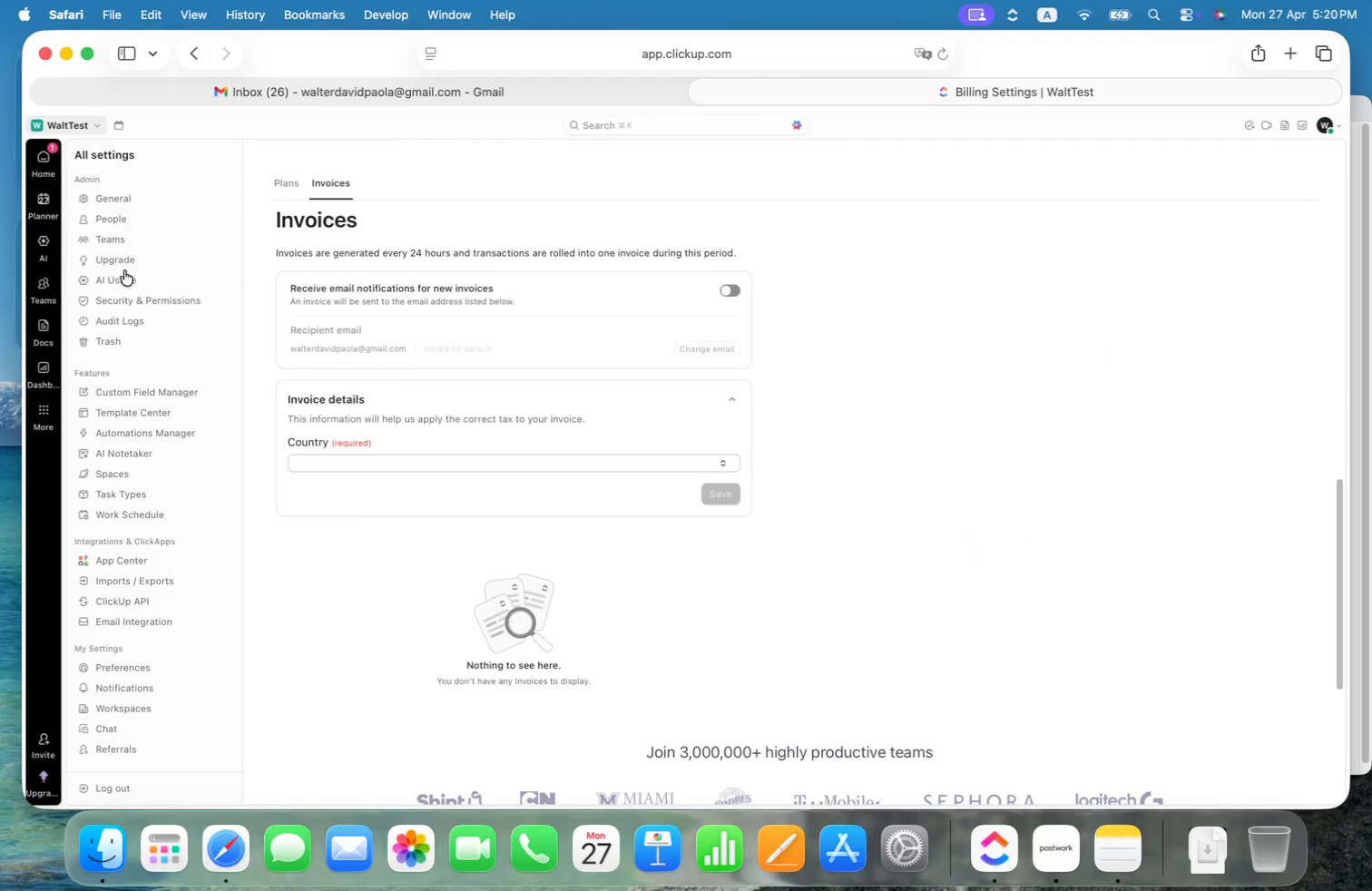 
left_click([126, 252])
 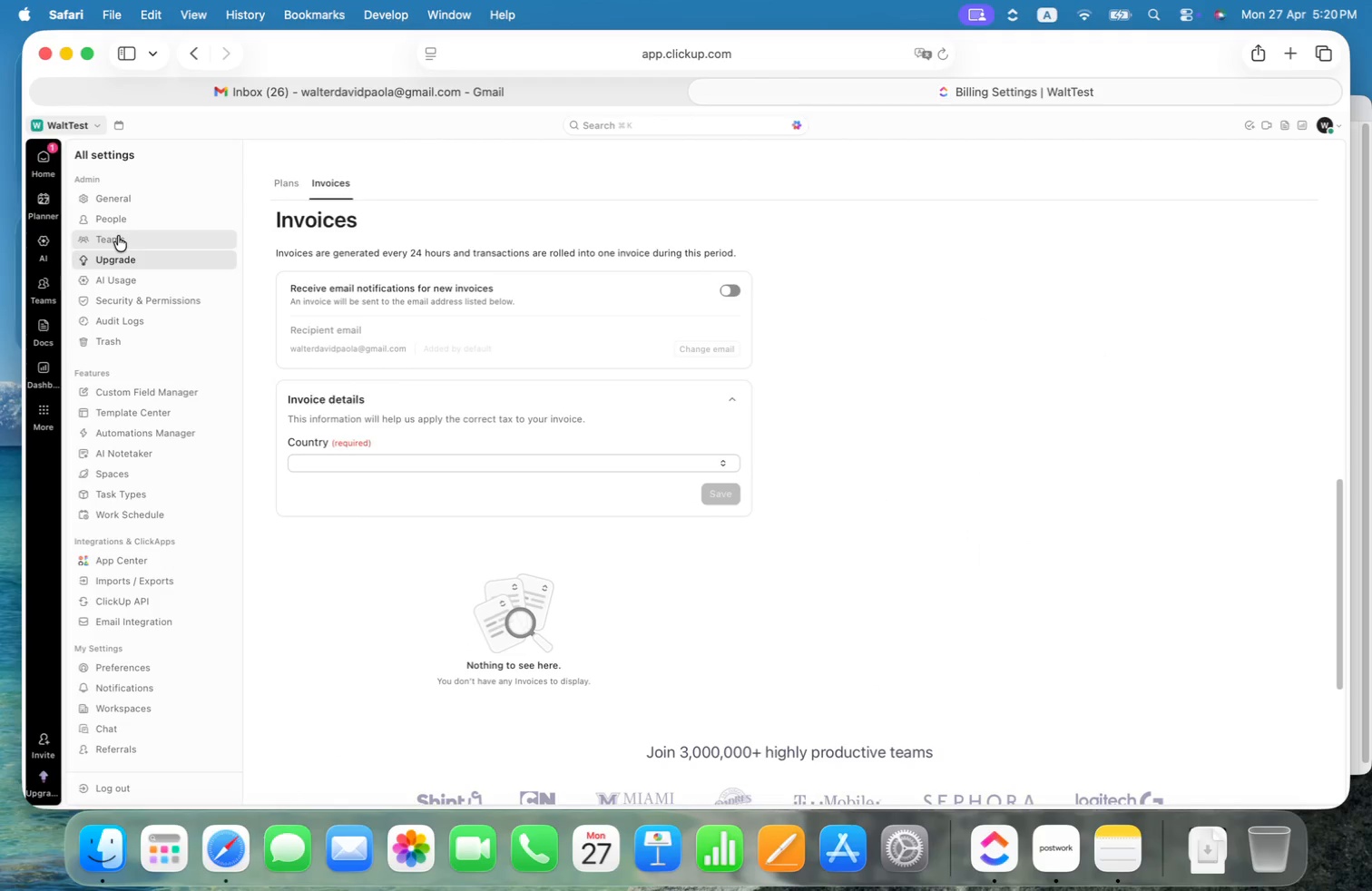 
left_click([118, 236])
 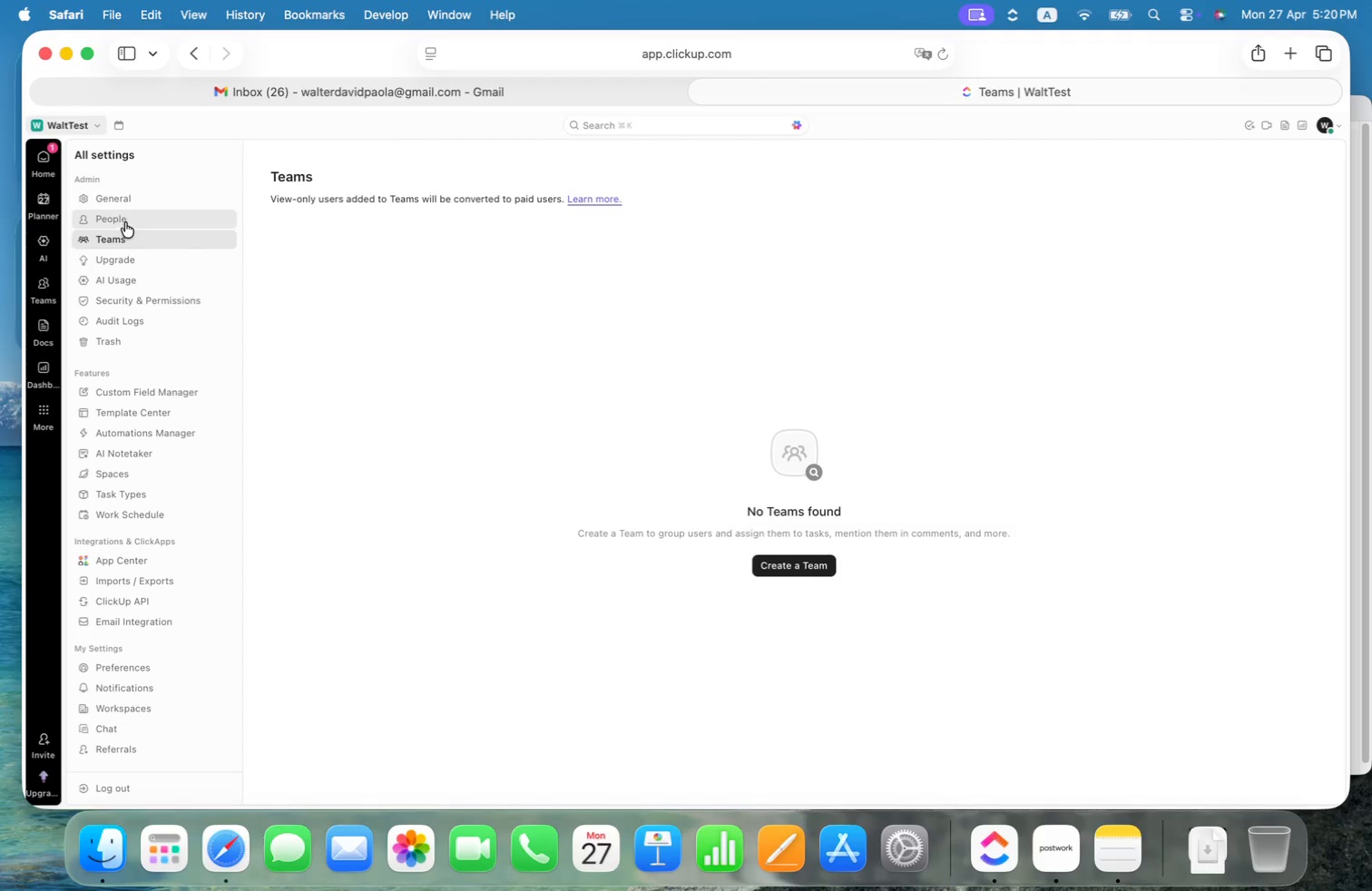 
left_click([125, 222])
 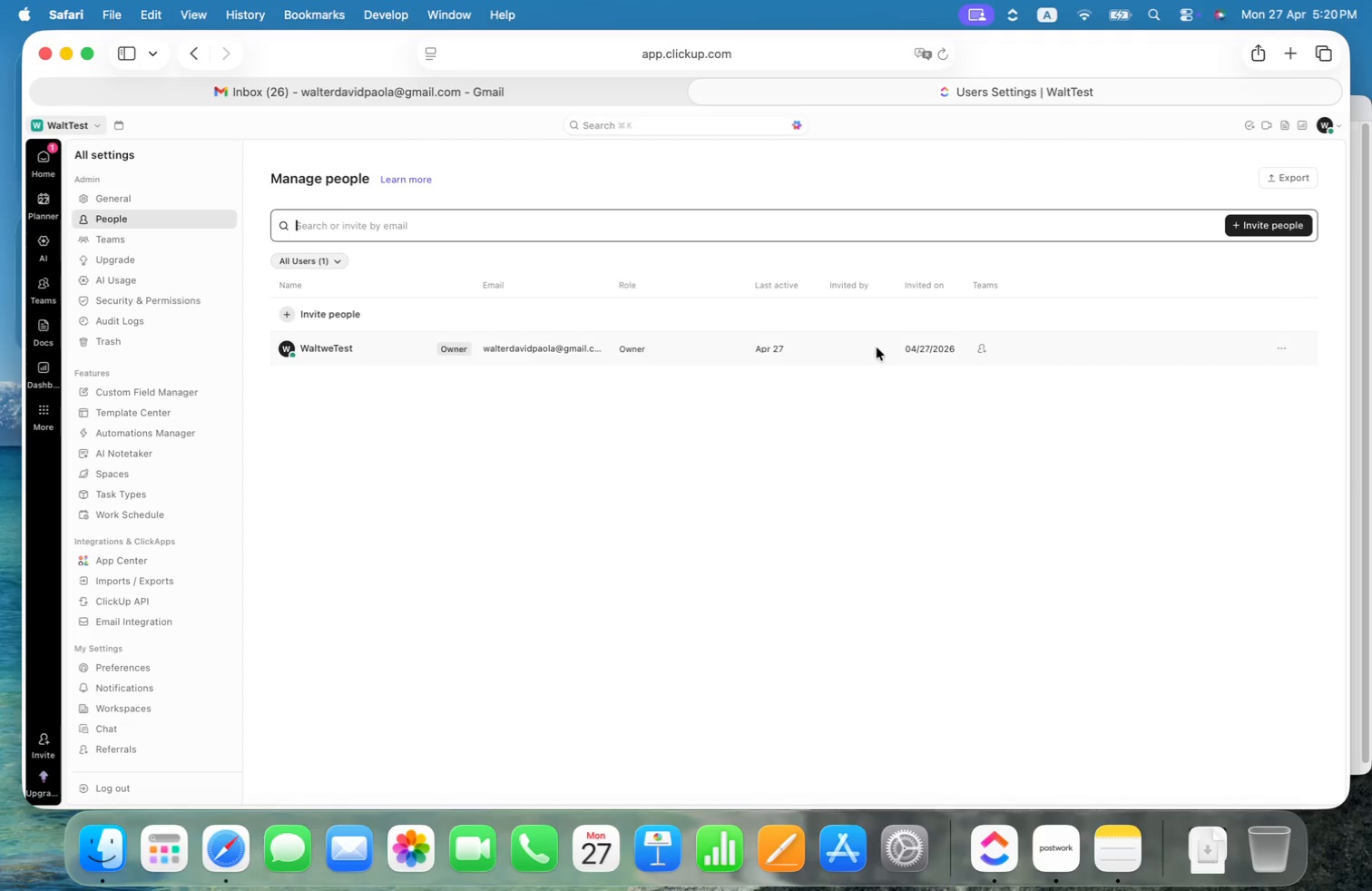 
wait(8.62)
 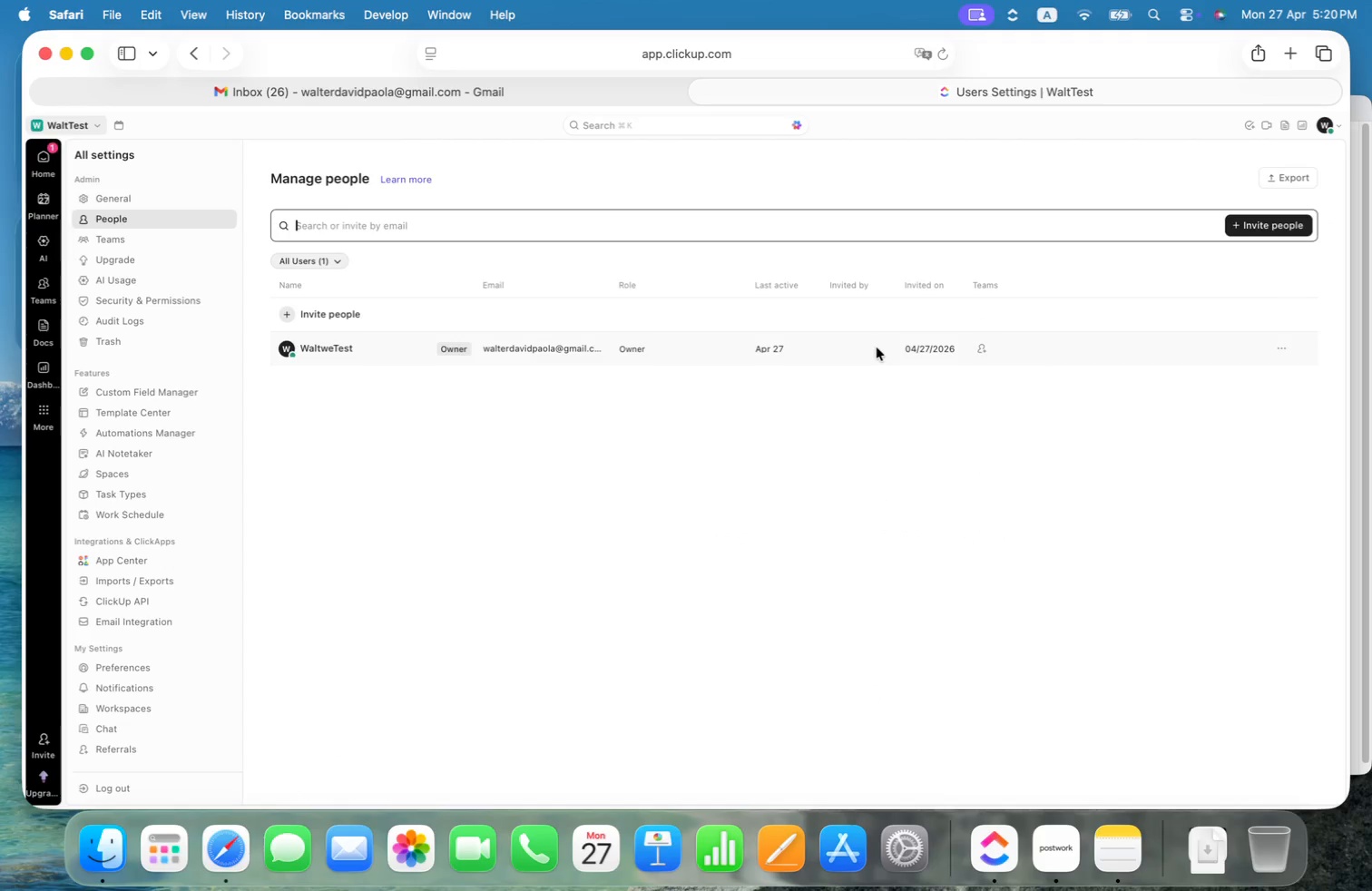 
mouse_move([1253, 348])
 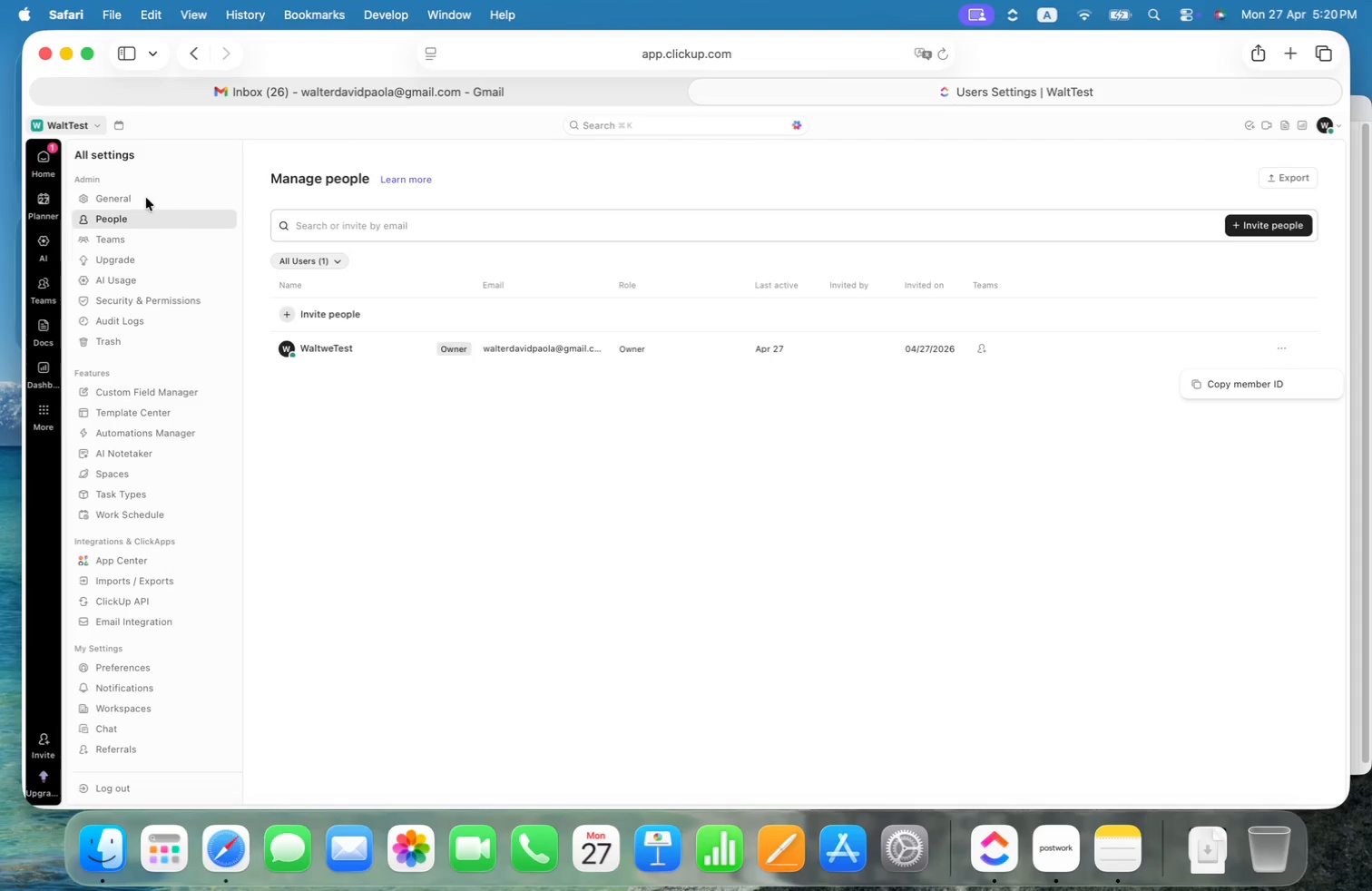 
double_click([126, 194])
 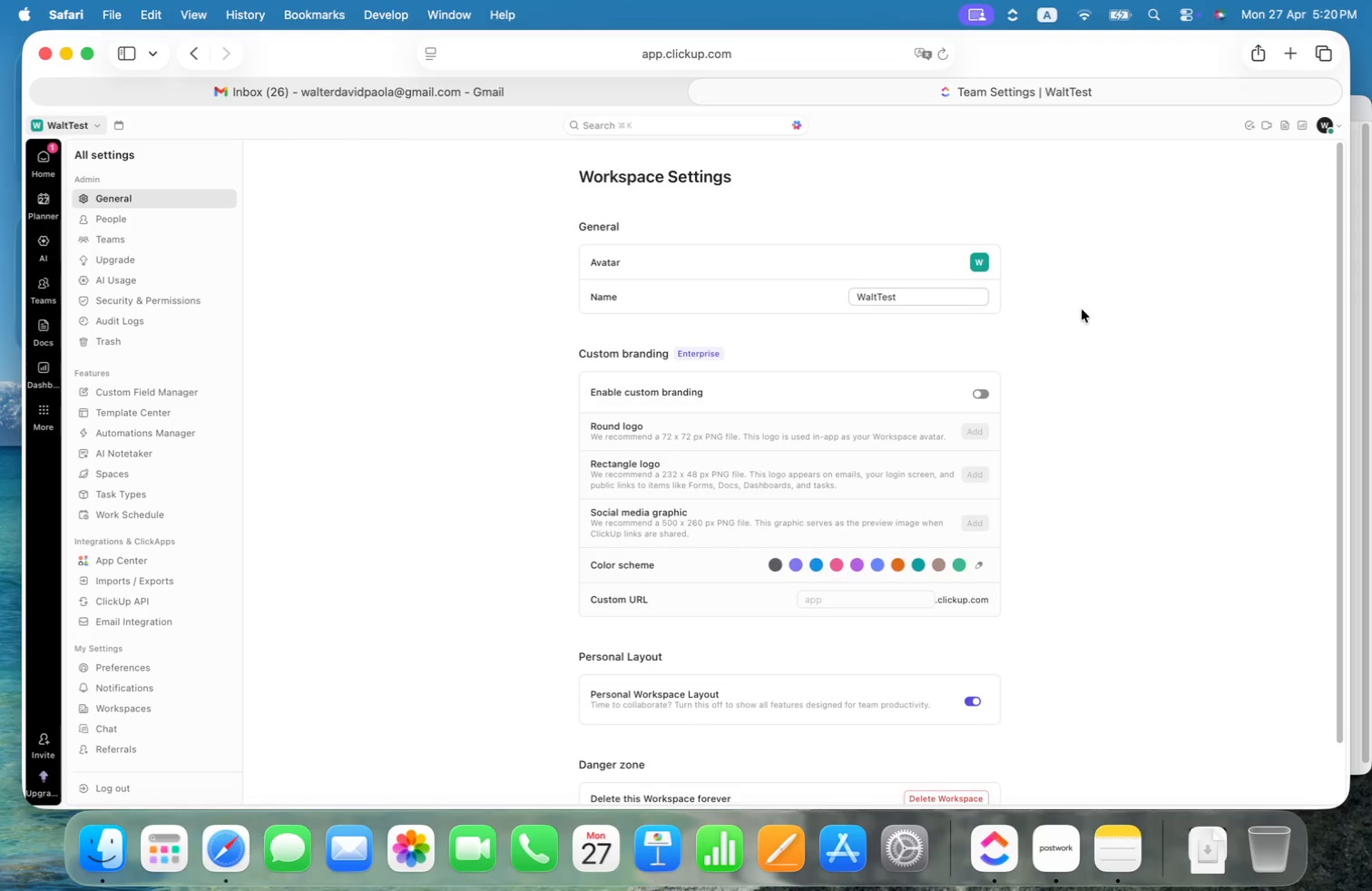 
scroll: coordinate [1111, 372], scroll_direction: down, amount: 13.0
 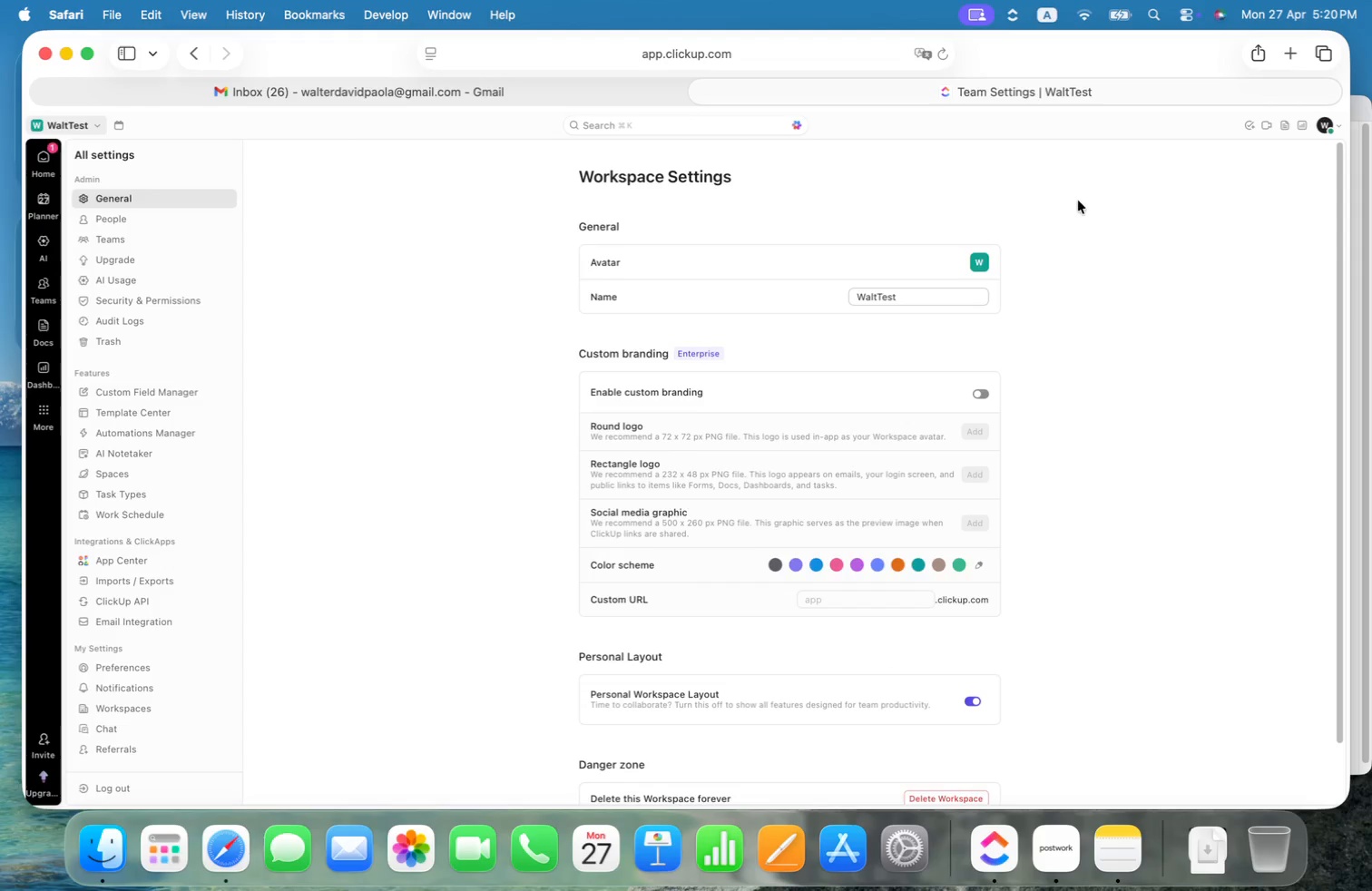 
mouse_move([50, 169])
 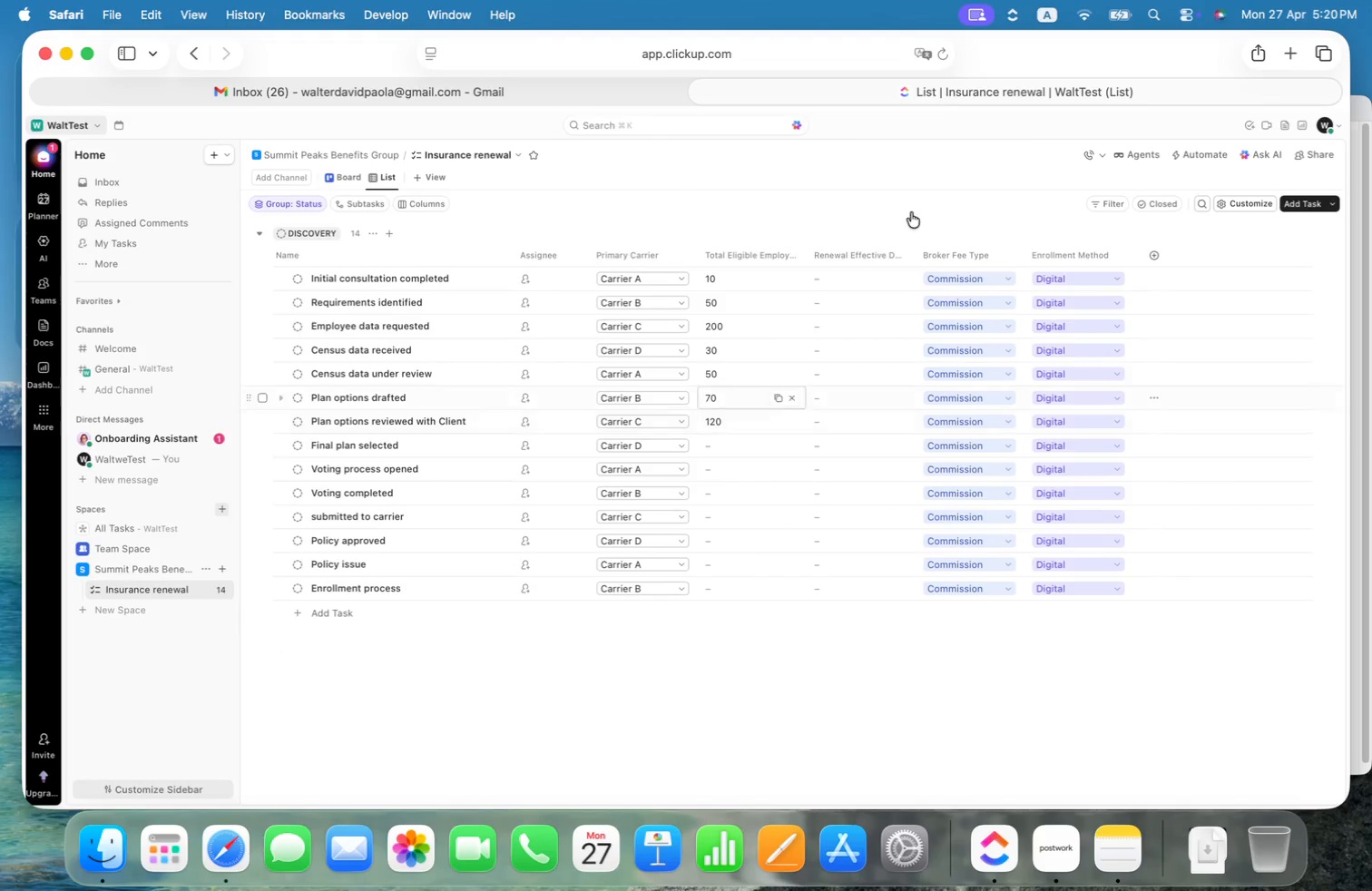 
wait(6.97)
 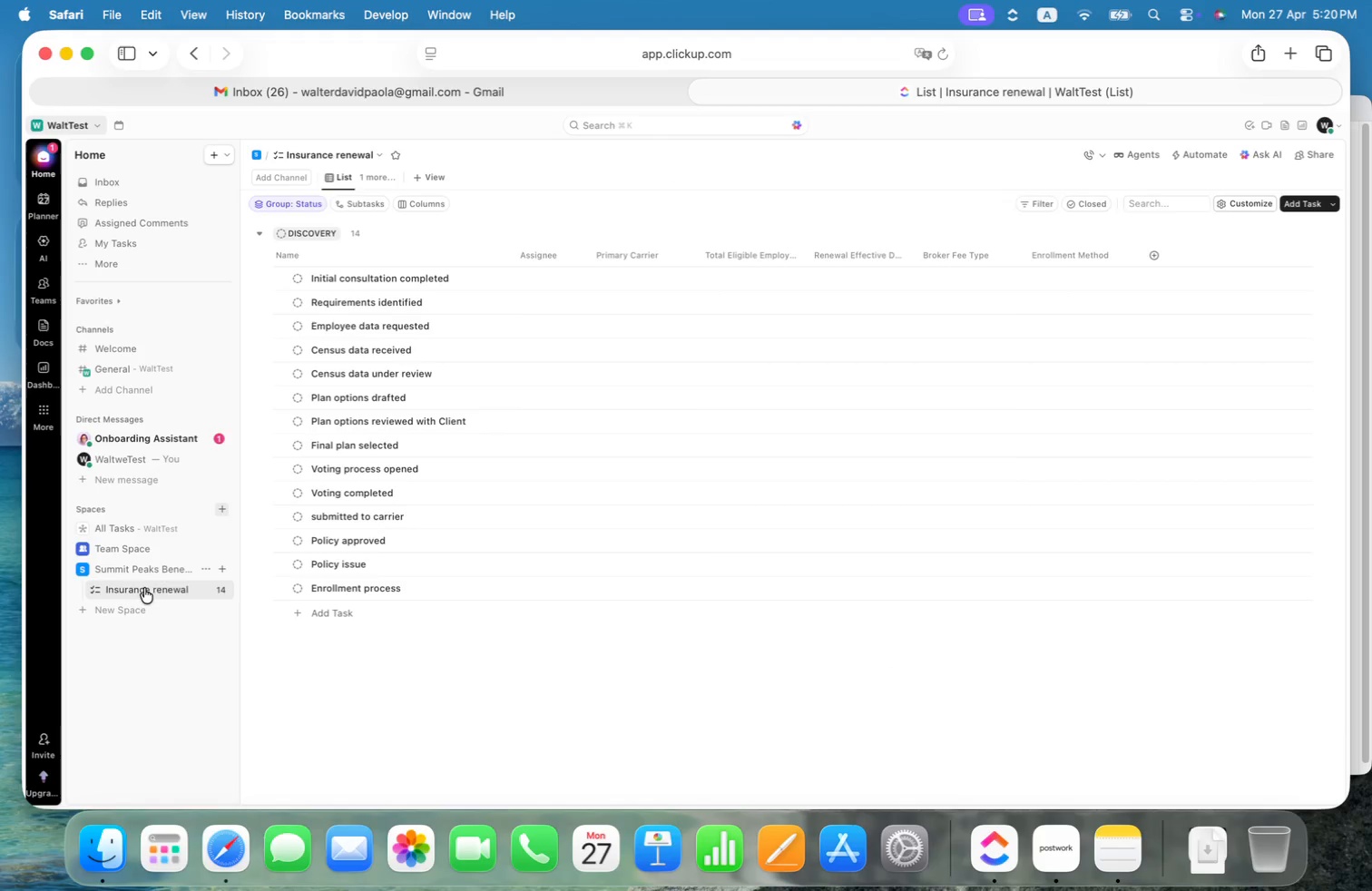 
left_click([701, 86])
 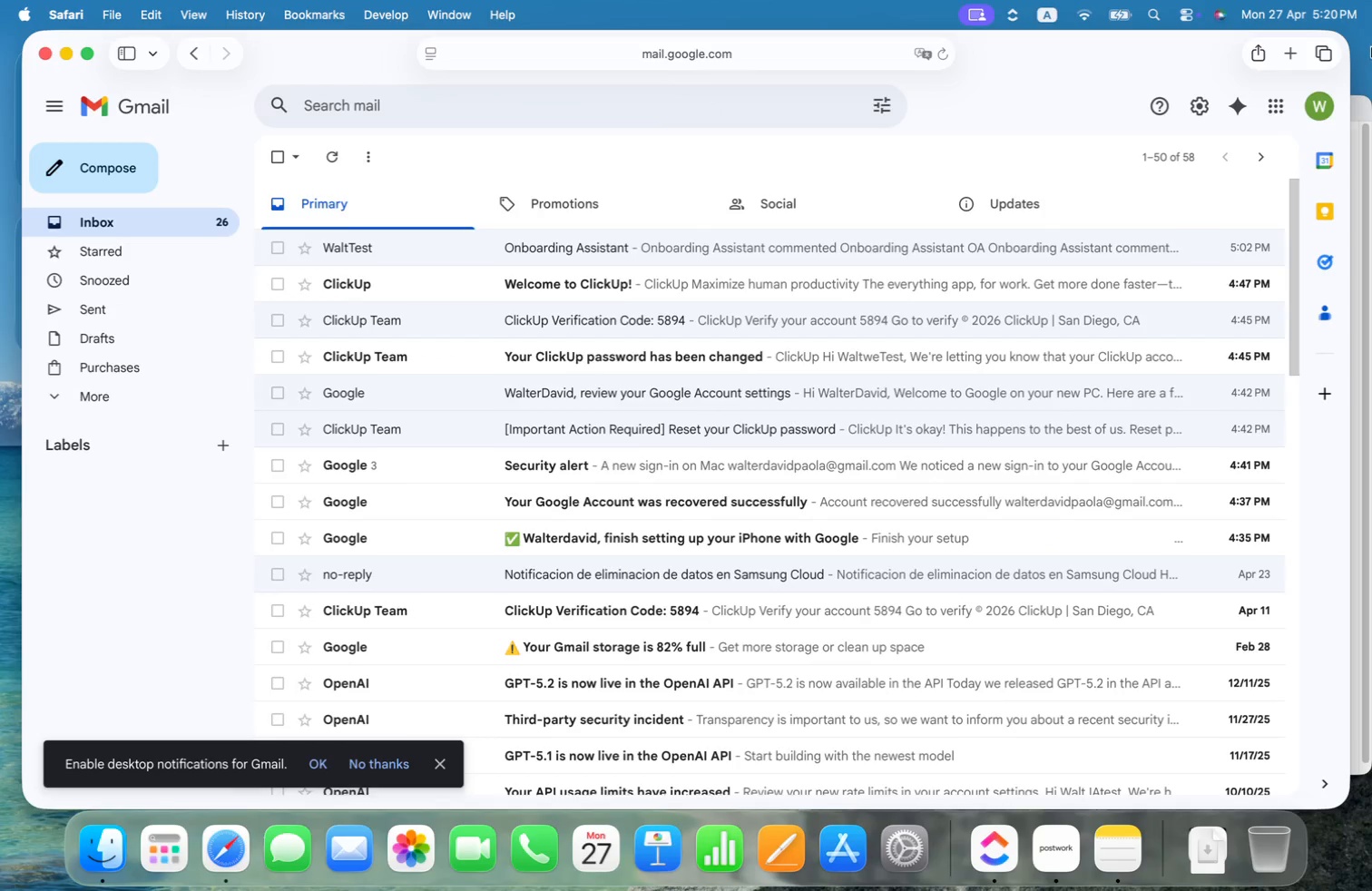 
left_click([1291, 53])